 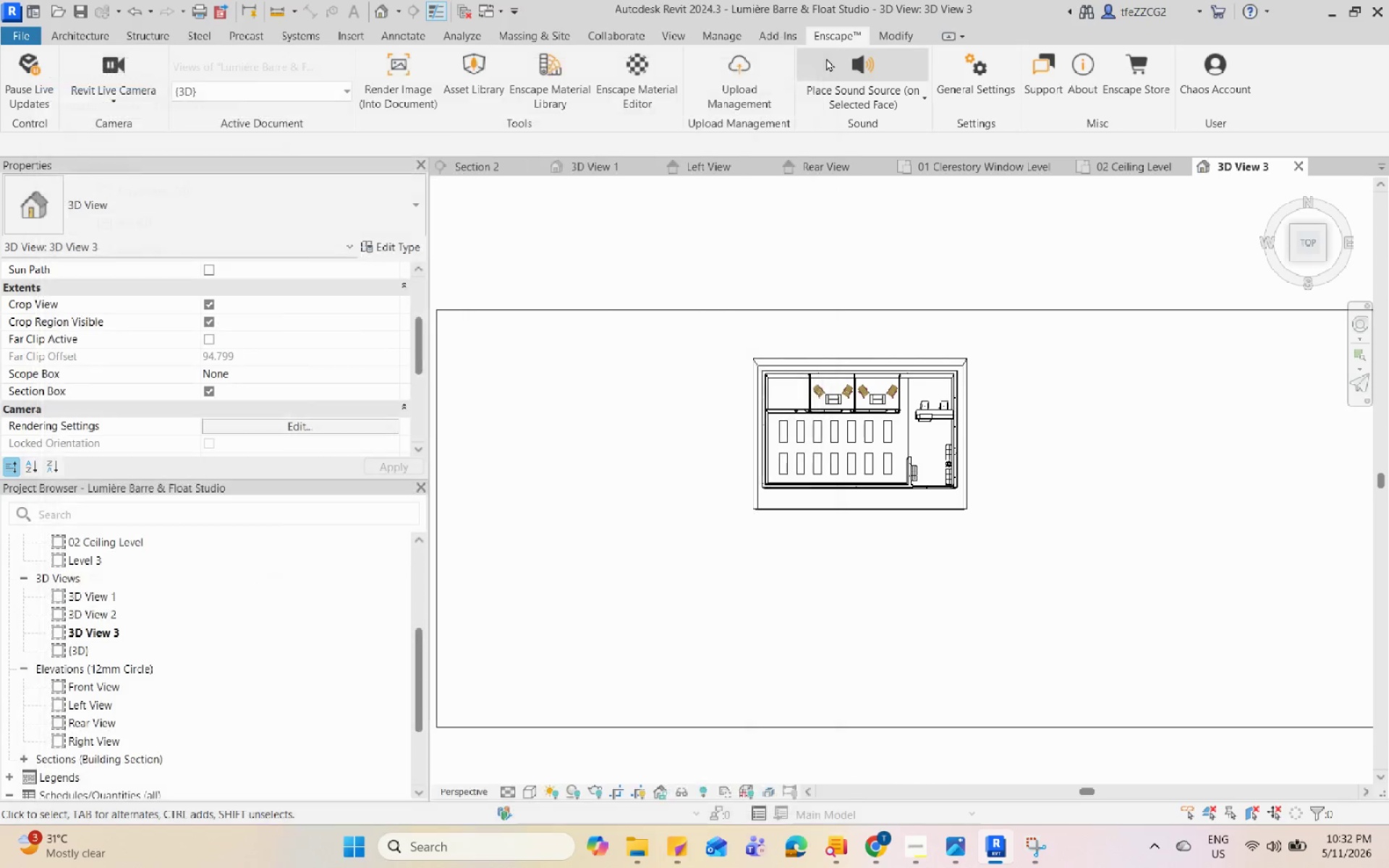 
left_click([126, 98])
 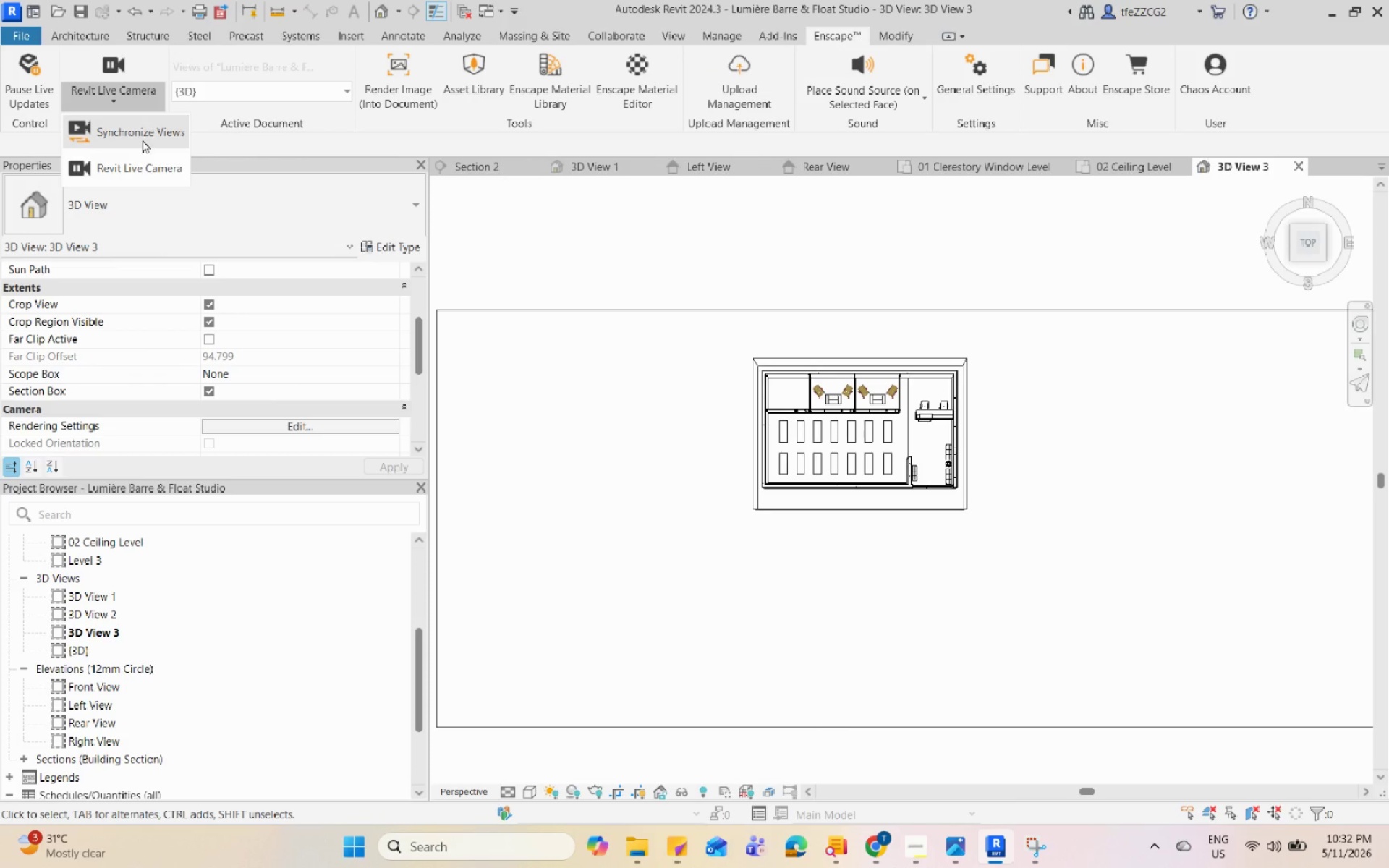 
left_click([141, 146])
 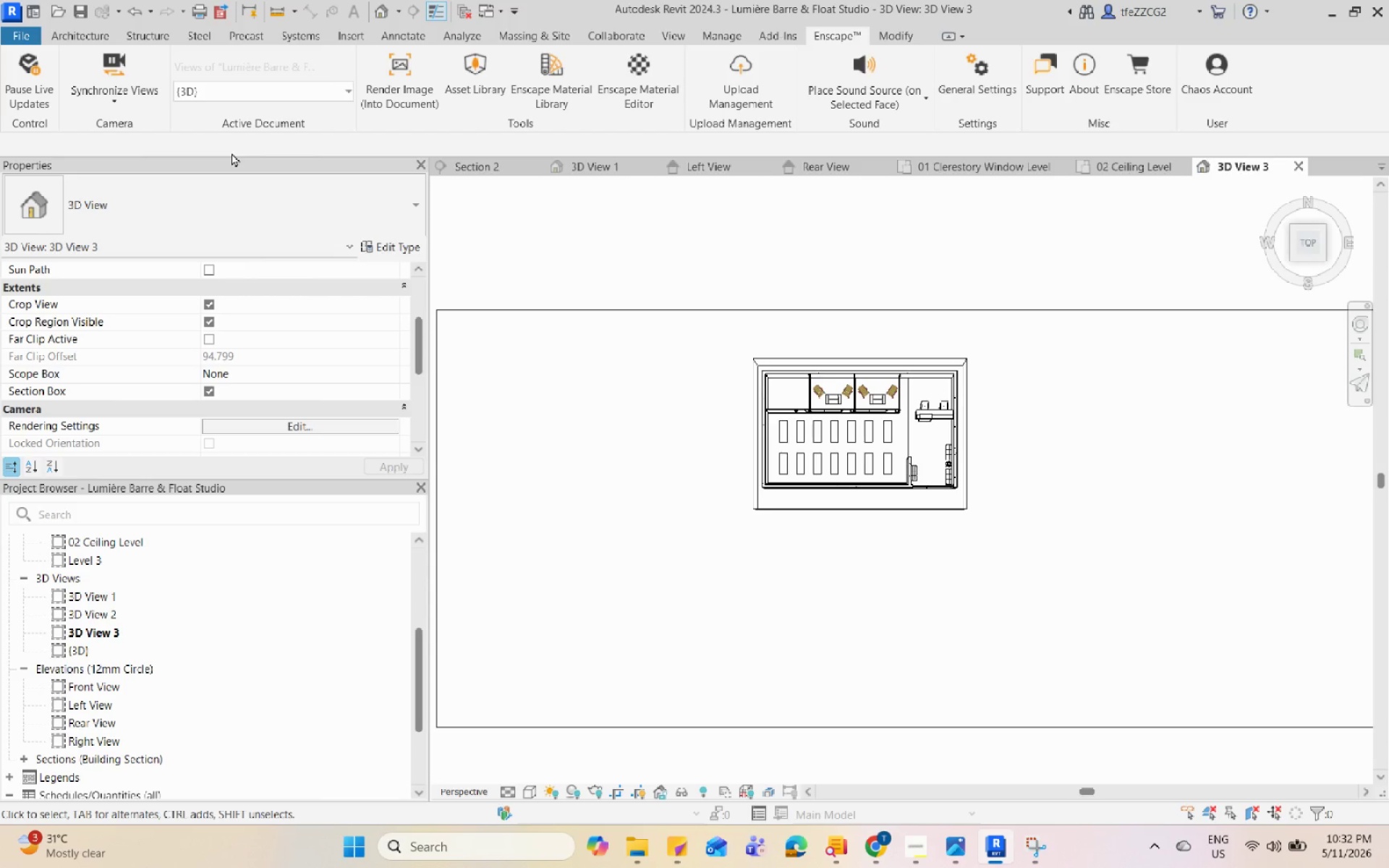 
wait(9.12)
 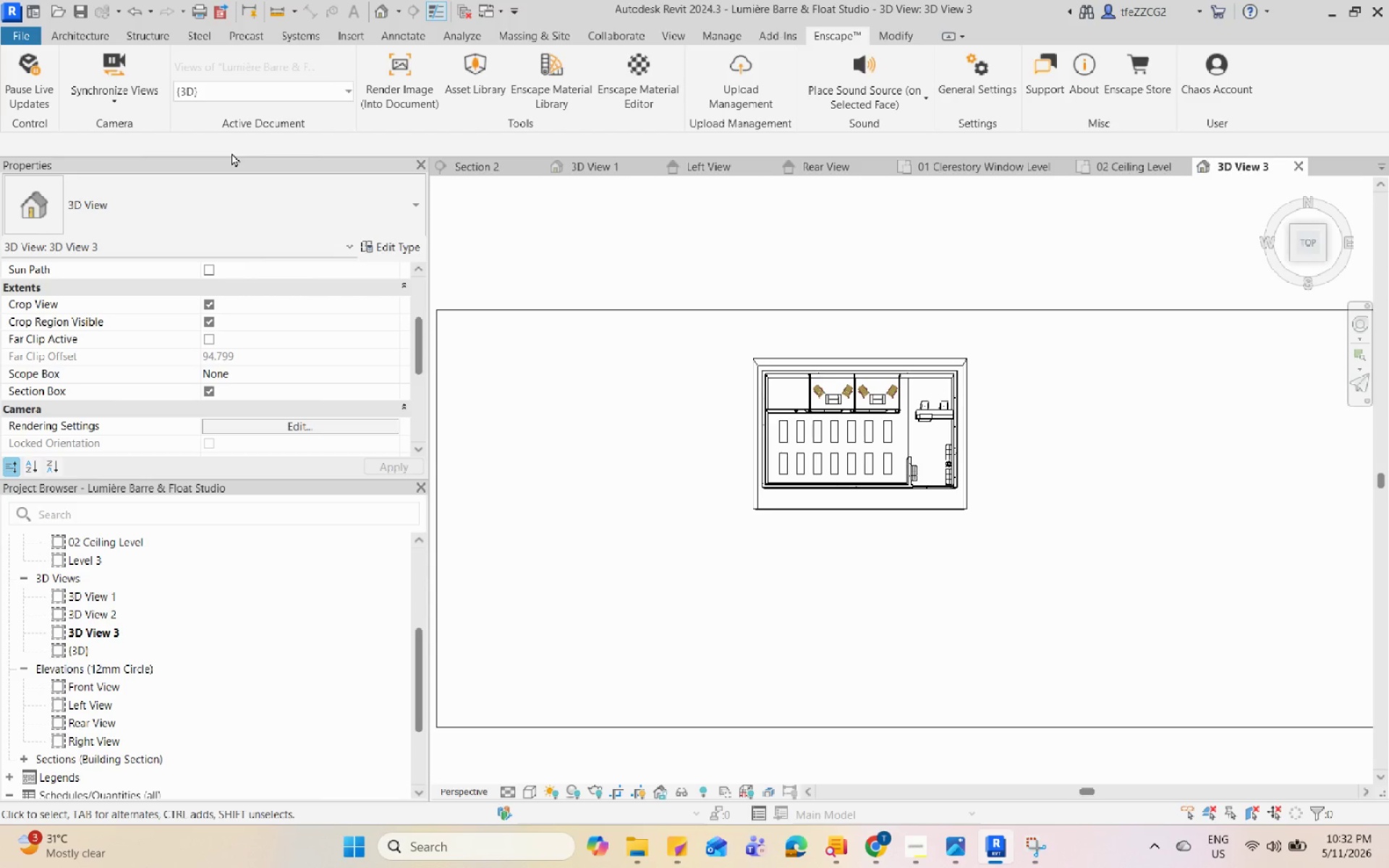 
left_click([993, 846])
 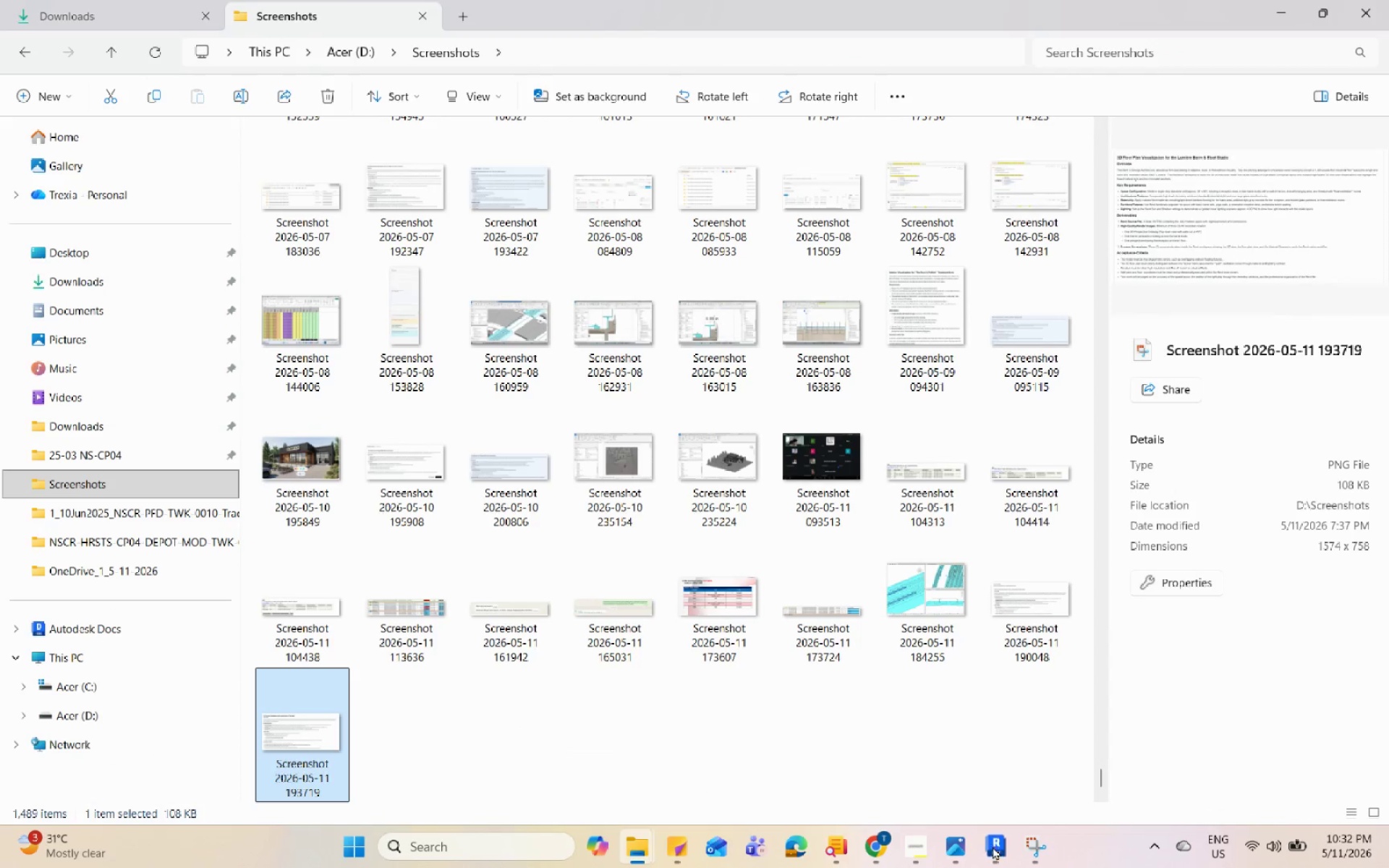 
left_click([993, 846])
 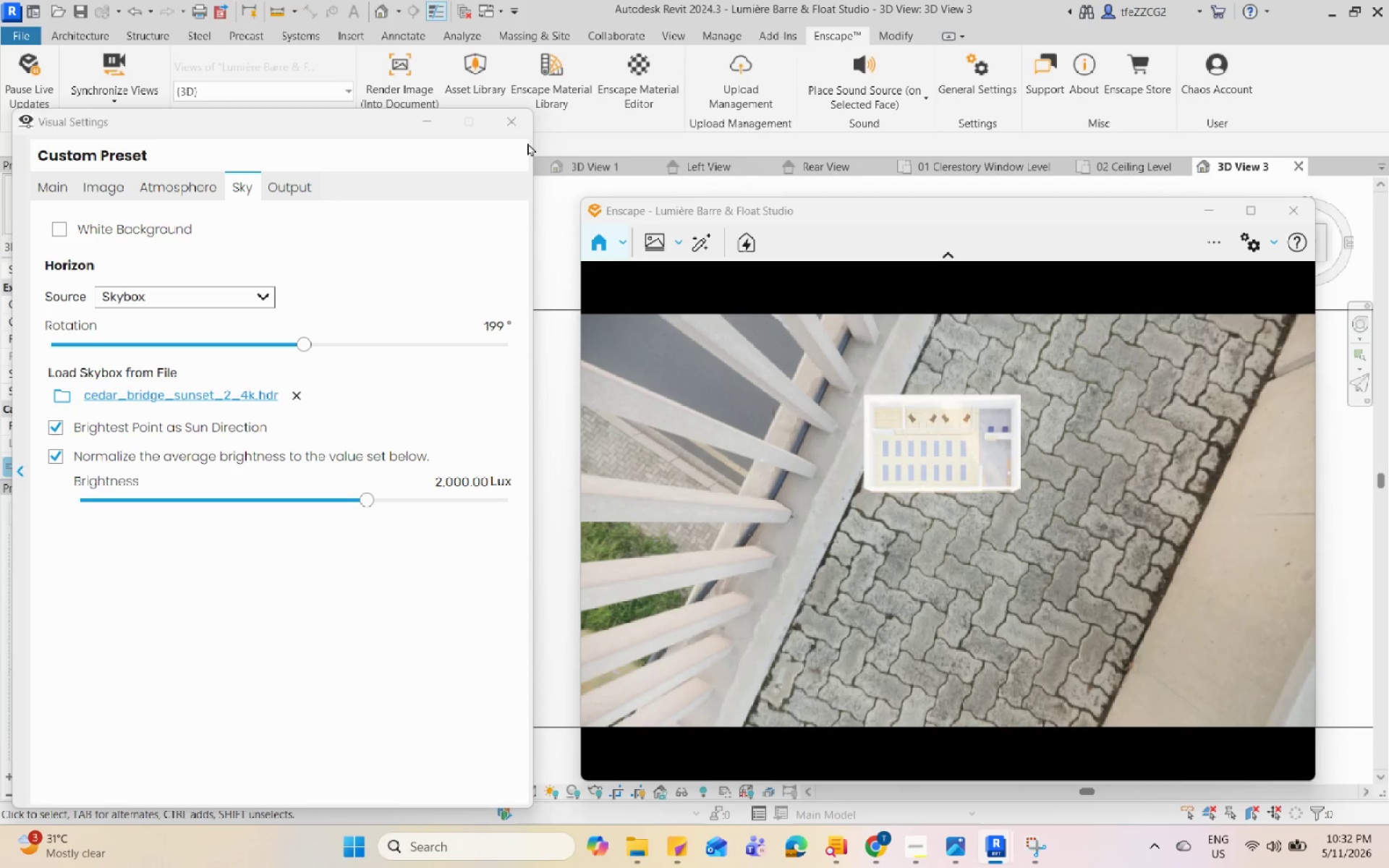 
left_click([428, 122])
 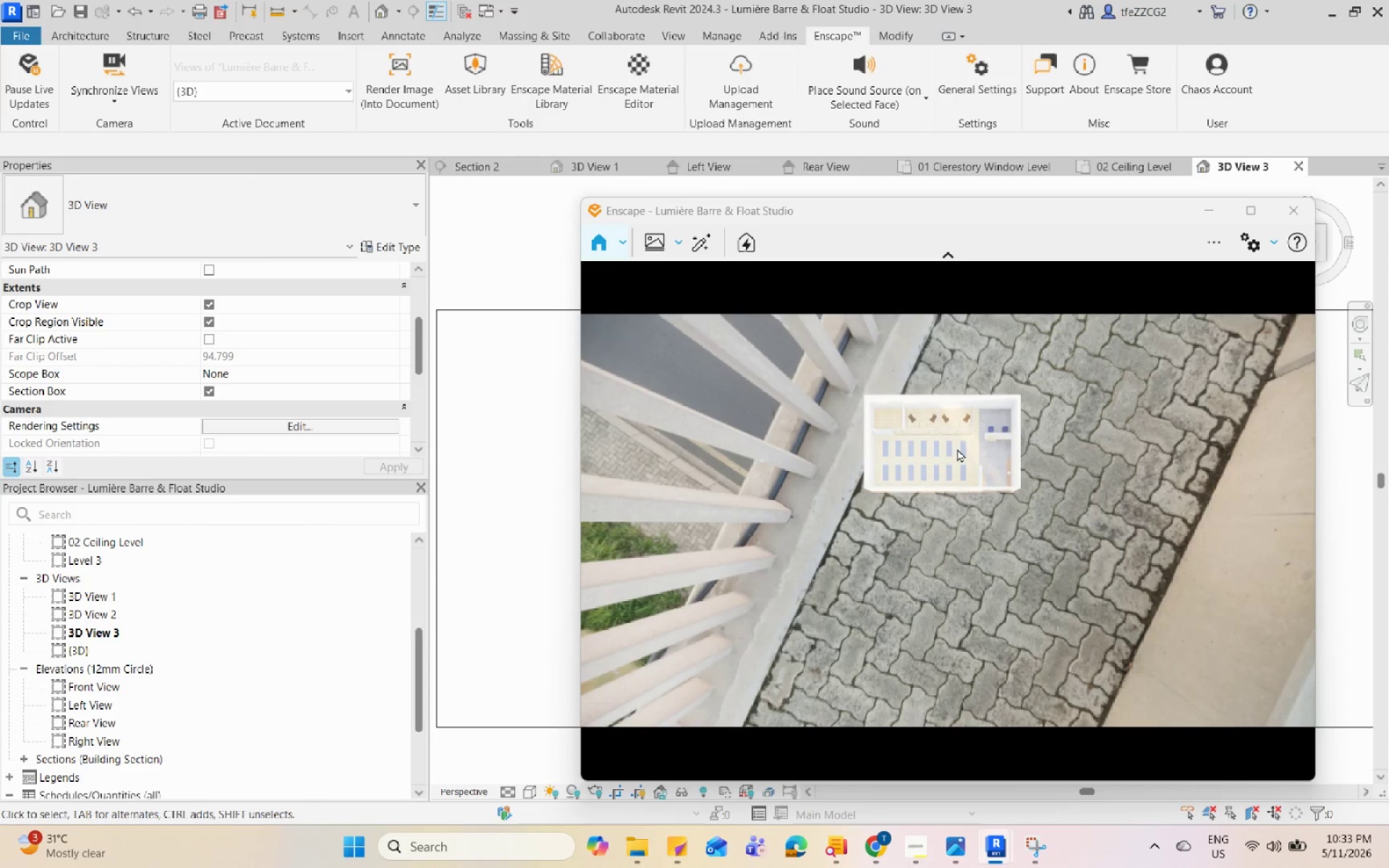 
scroll: coordinate [1314, 780], scroll_direction: up, amount: 32.0
 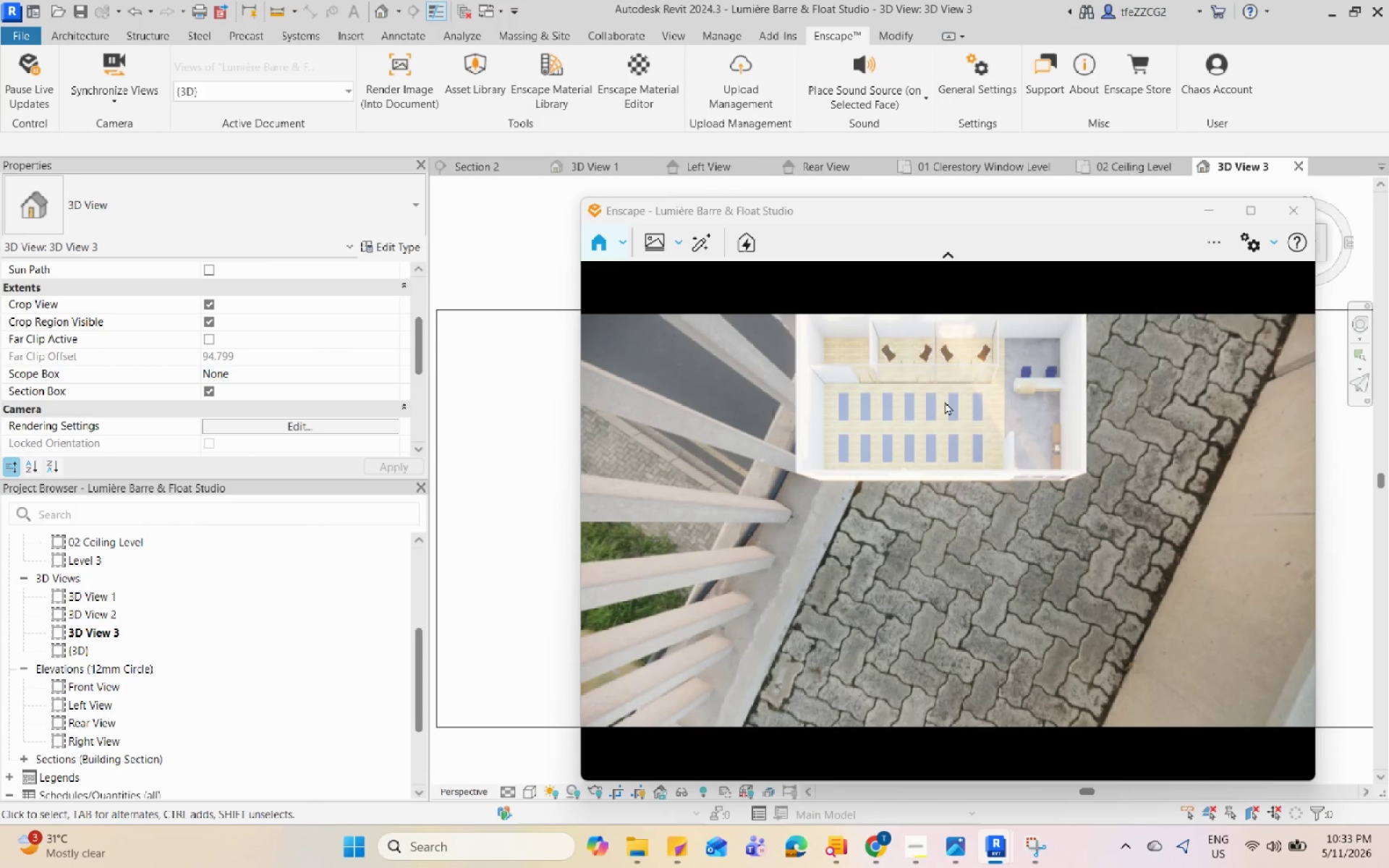 
hold_key(key=ShiftLeft, duration=2.81)
 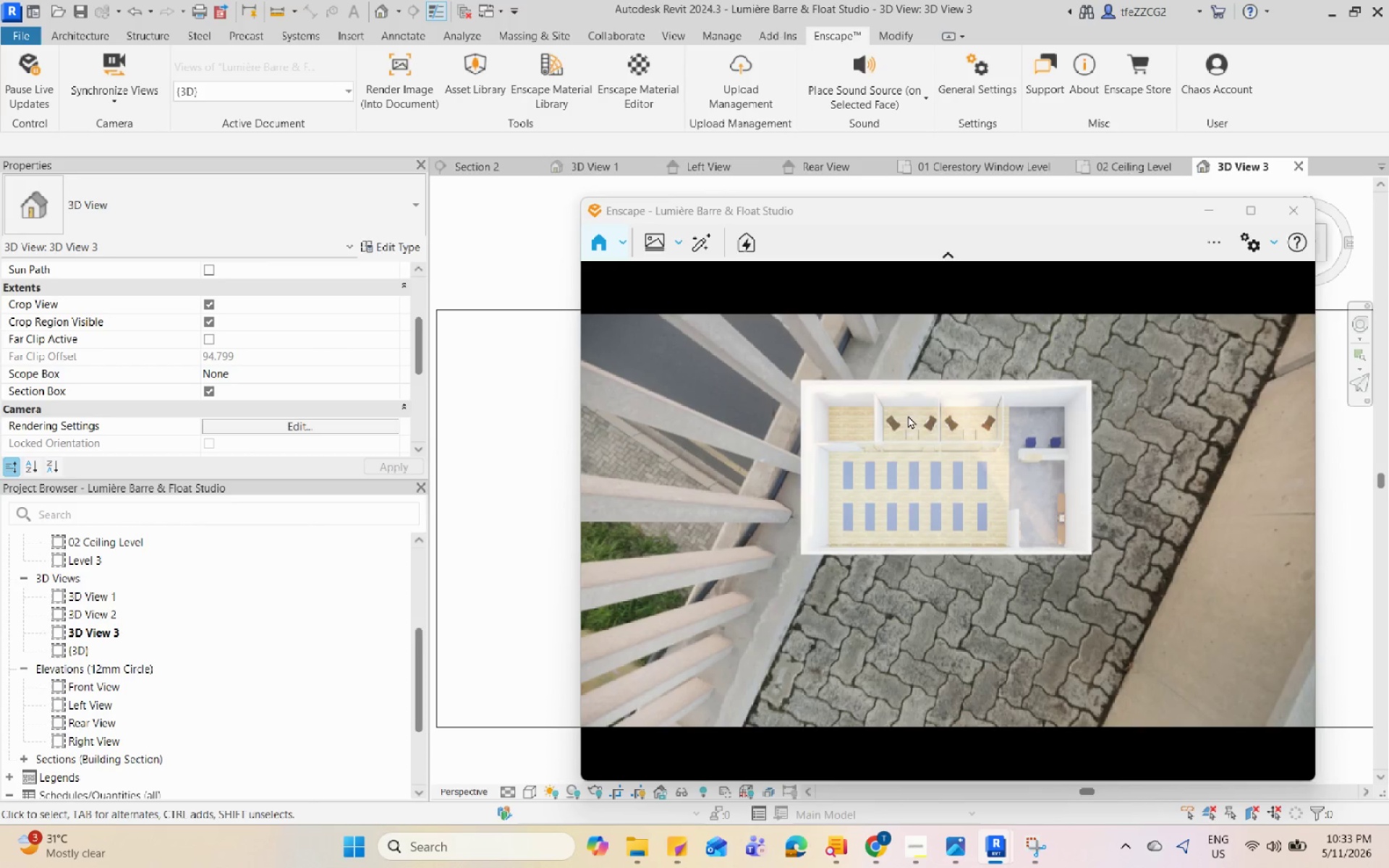 
scroll: coordinate [894, 357], scroll_direction: up, amount: 15.0
 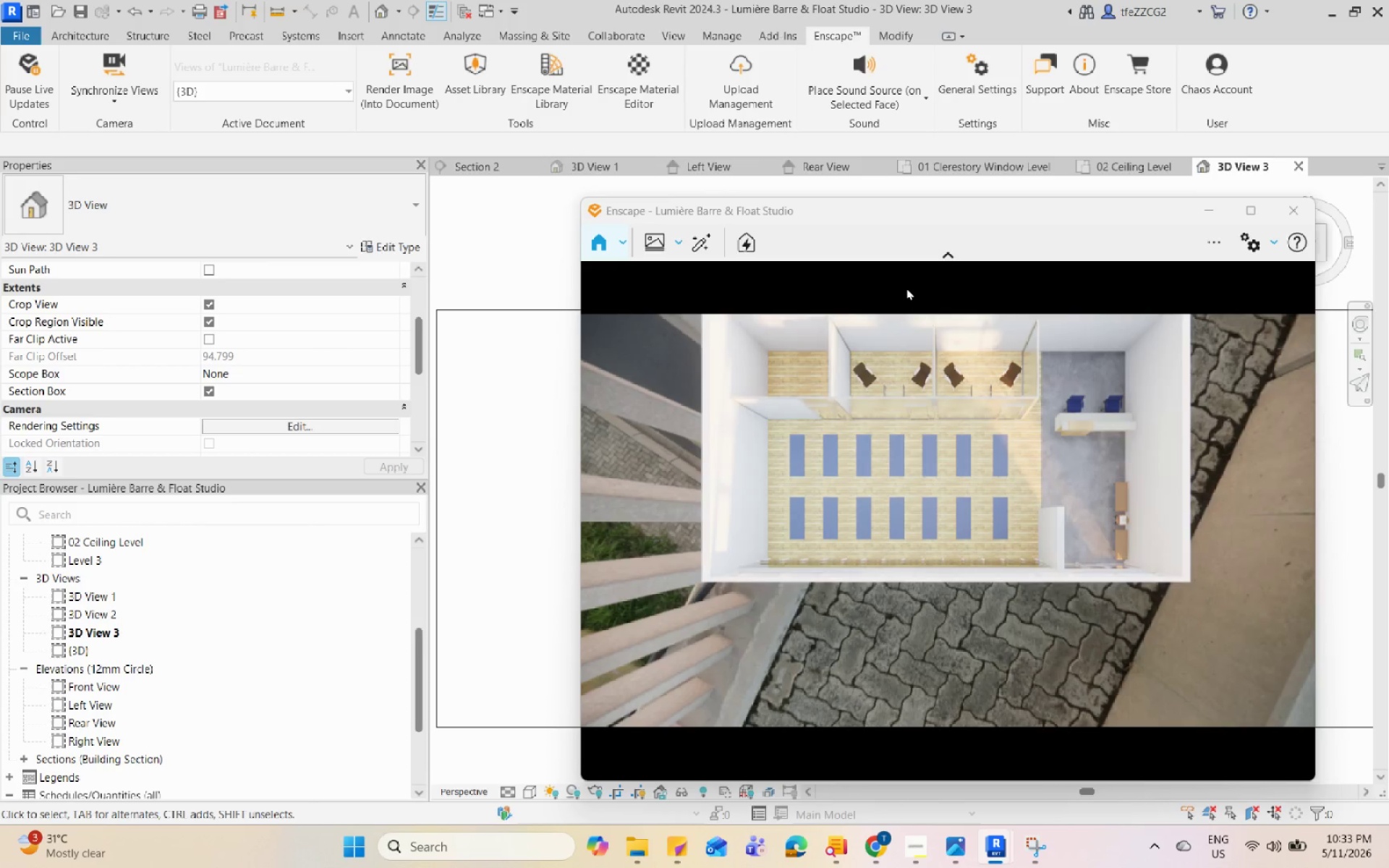 
hold_key(key=ShiftLeft, duration=1.48)
 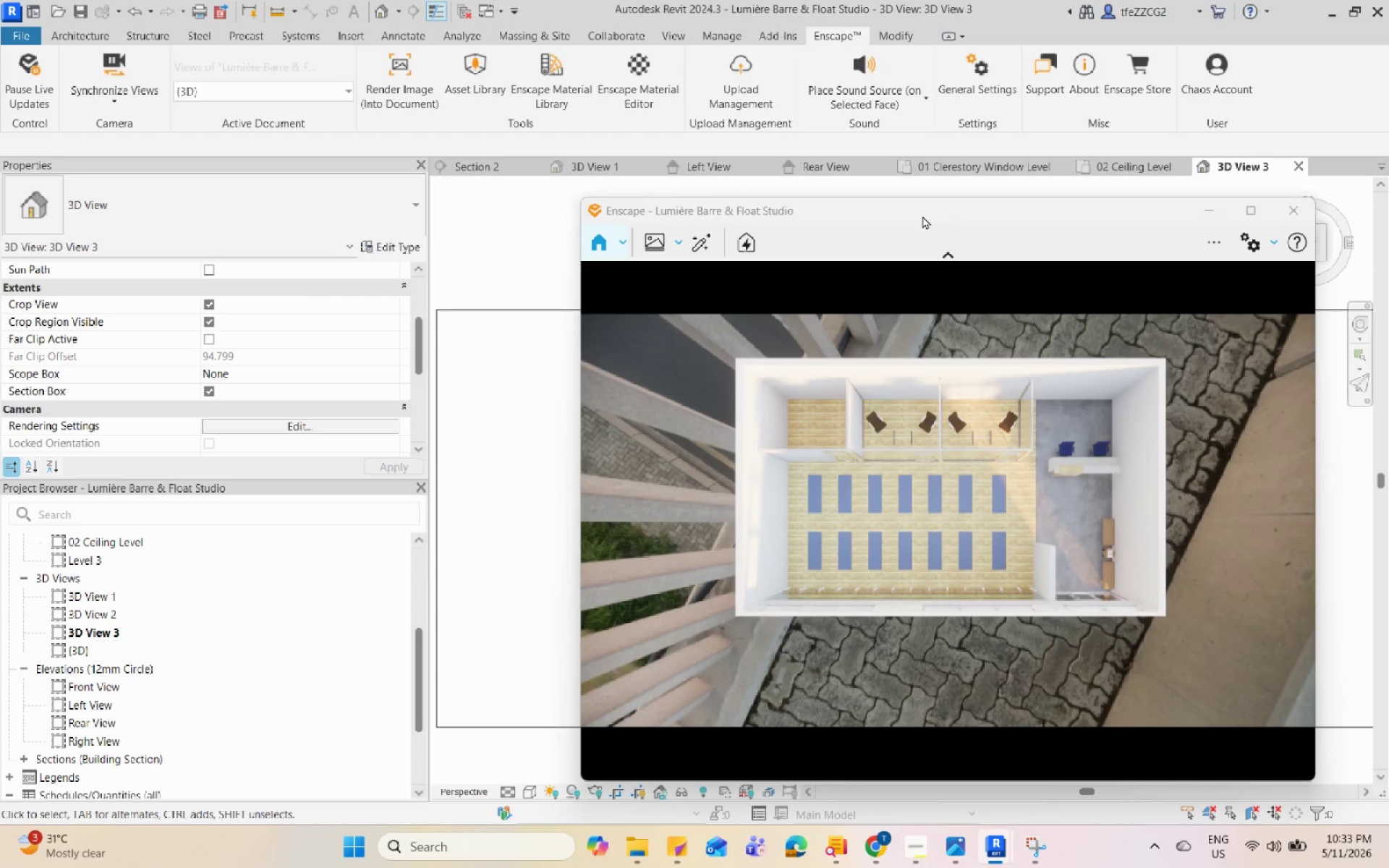 
scroll: coordinate [925, 561], scroll_direction: down, amount: 3.0
 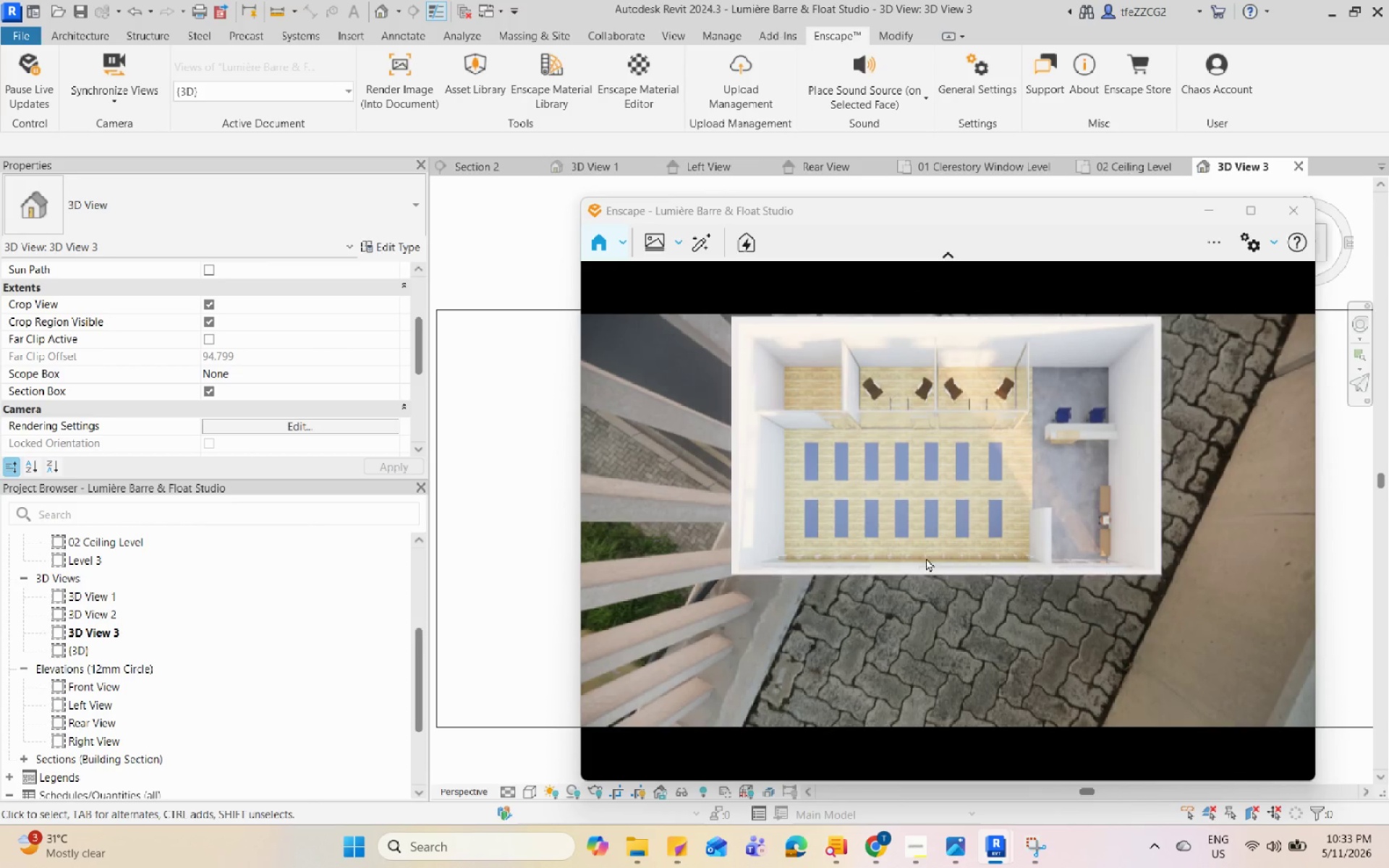 
left_click_drag(start_coordinate=[924, 211], to_coordinate=[894, 234])
 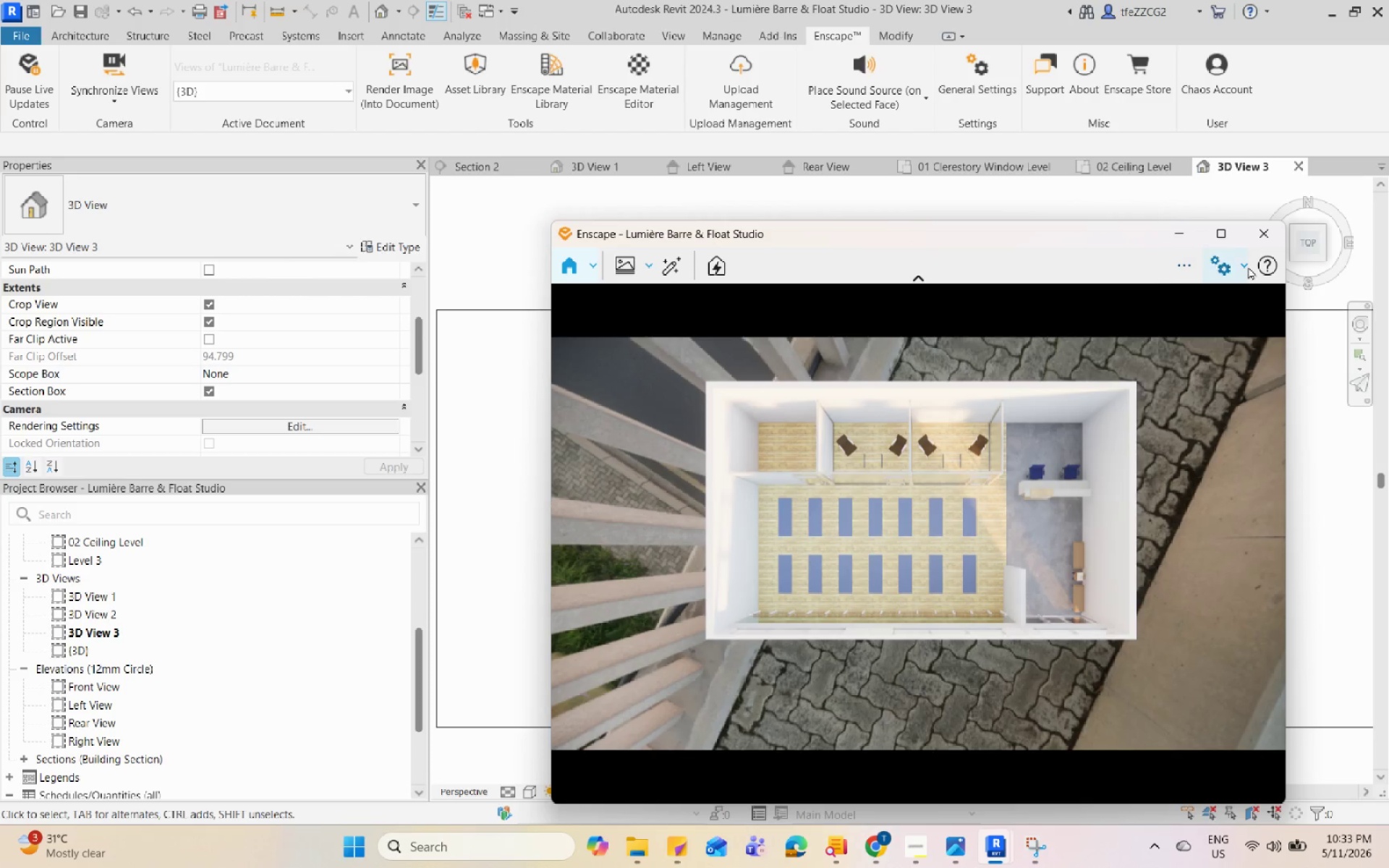 
left_click([1254, 237])
 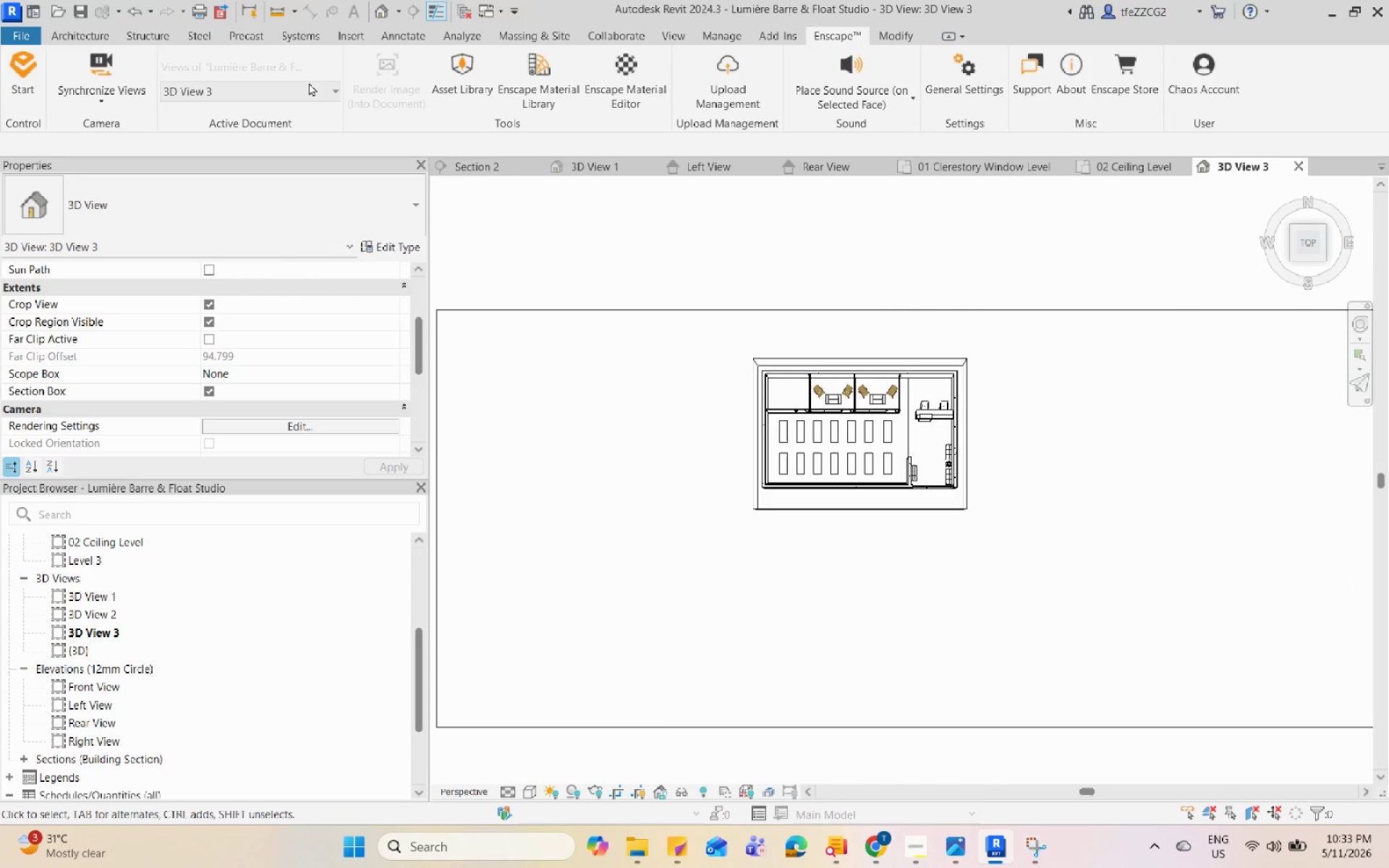 
left_click([312, 95])
 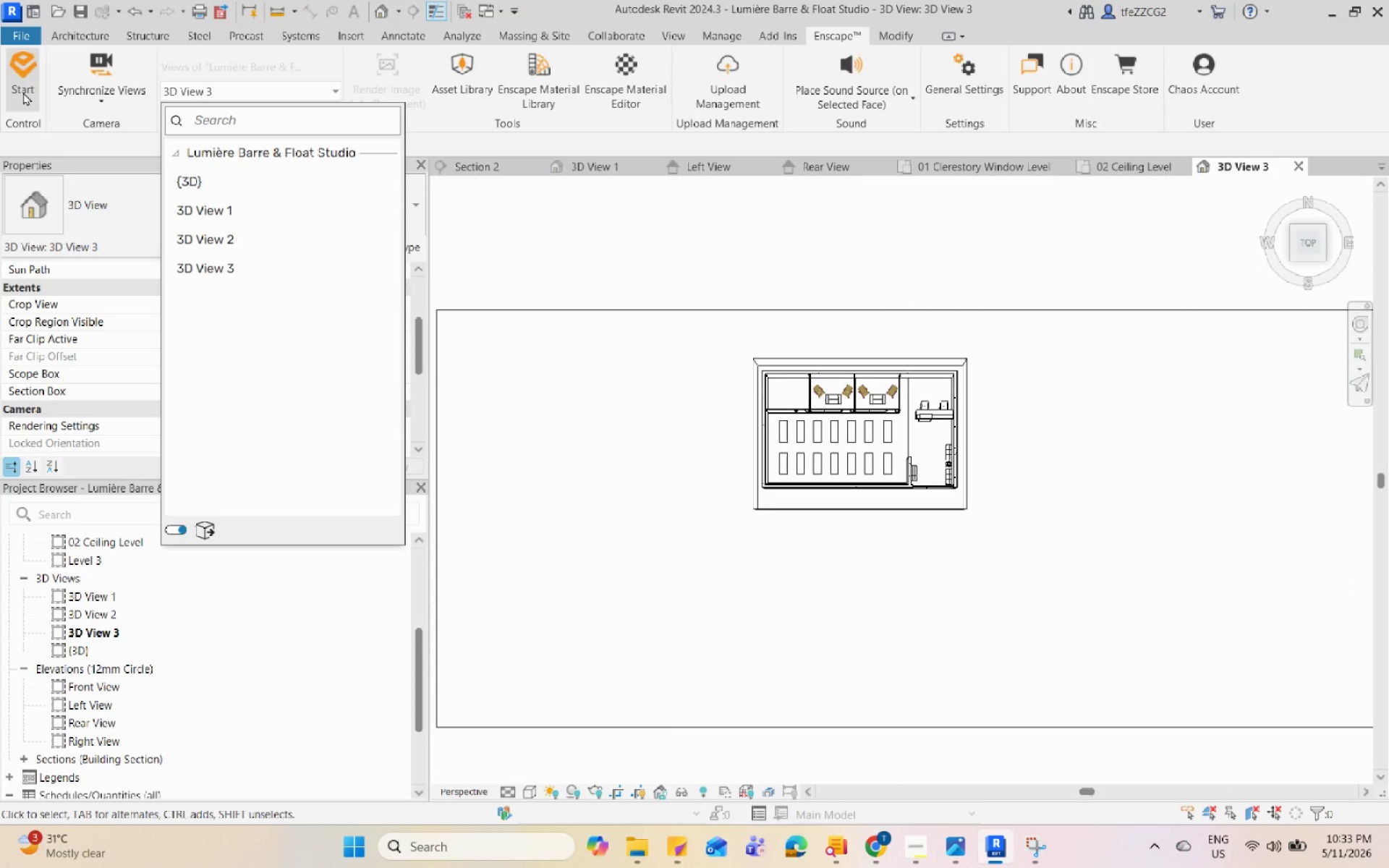 
left_click([32, 77])
 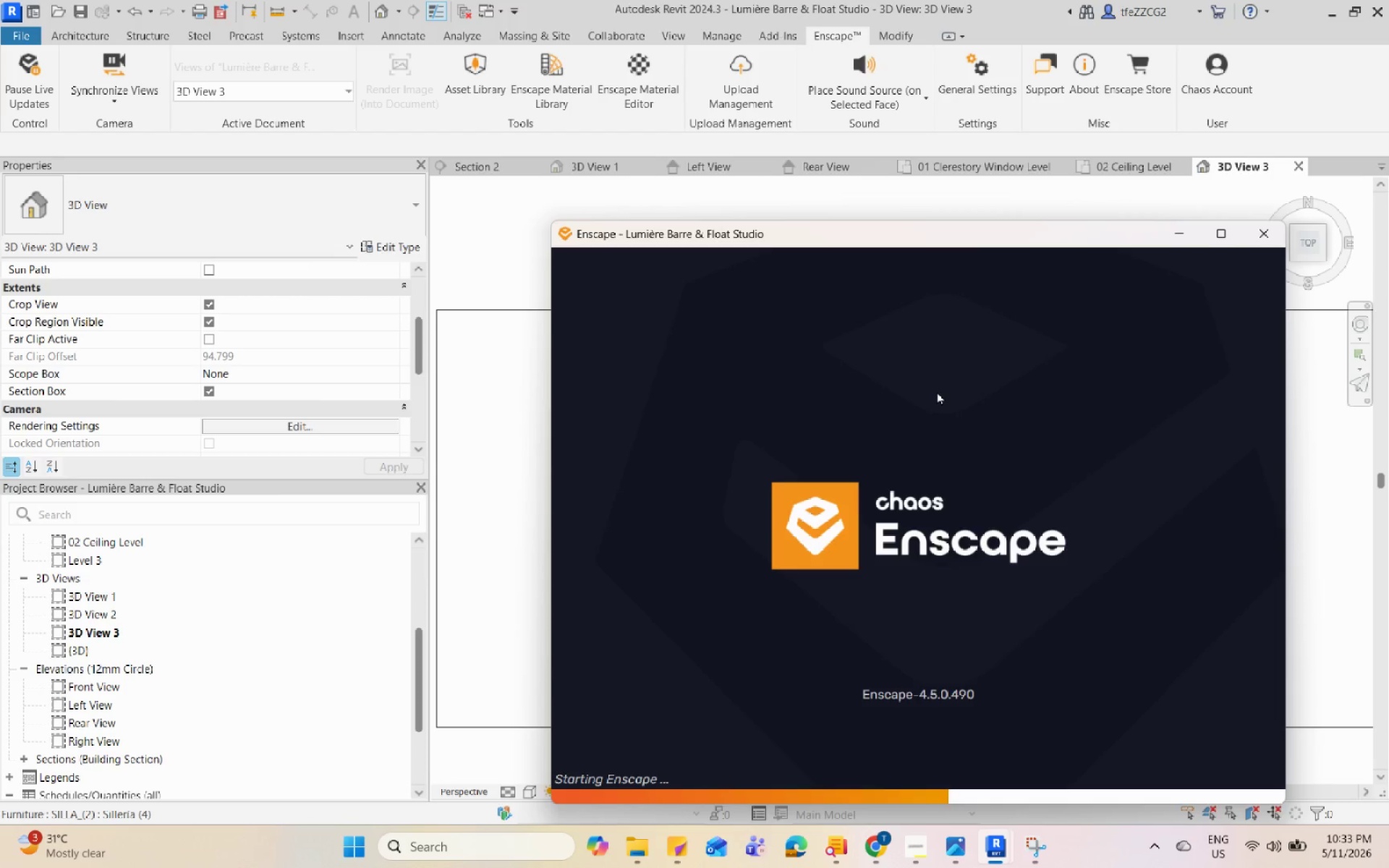 
wait(20.0)
 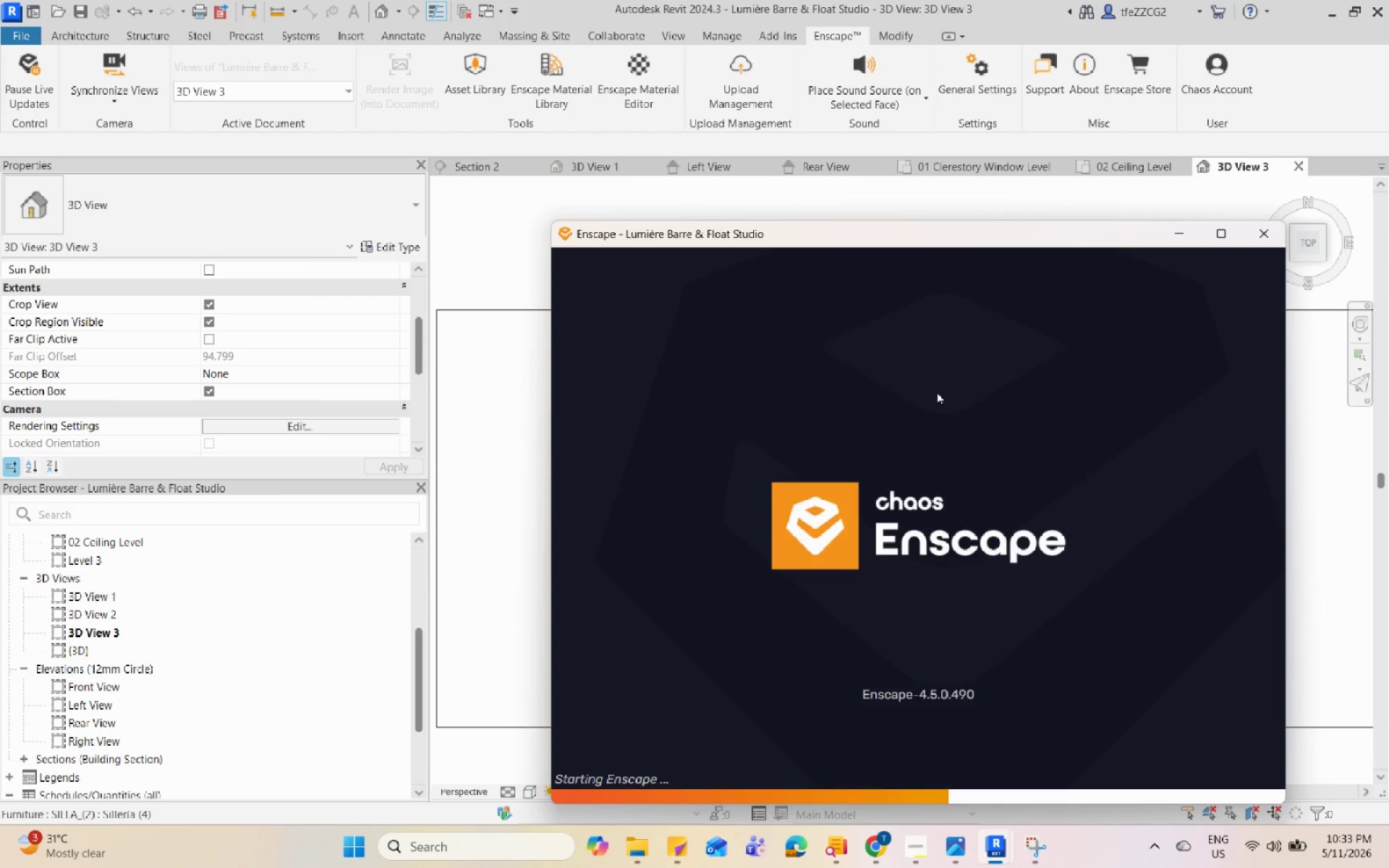 
scroll: coordinate [924, 380], scroll_direction: up, amount: 45.0
 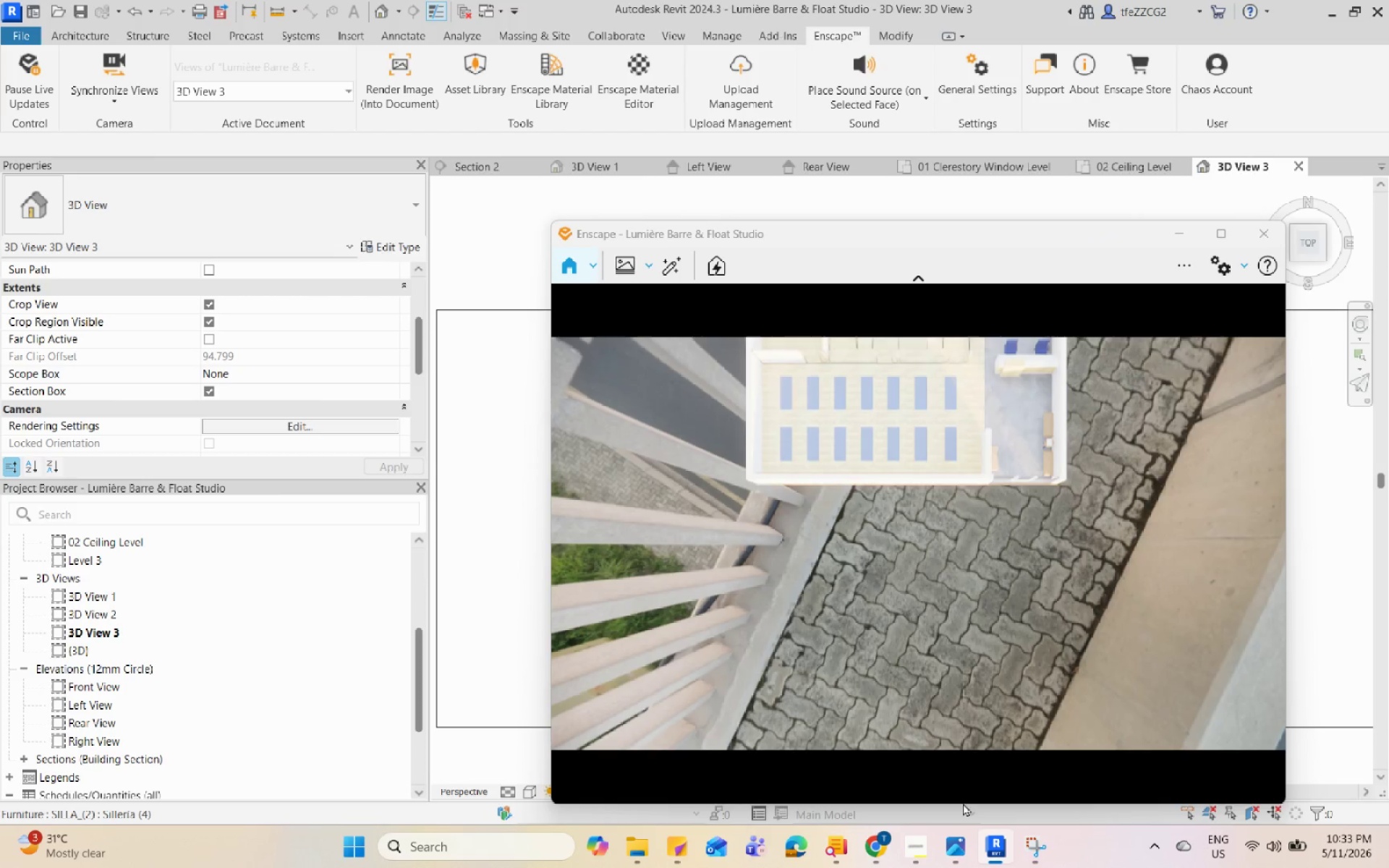 
scroll: coordinate [899, 498], scroll_direction: down, amount: 2.0
 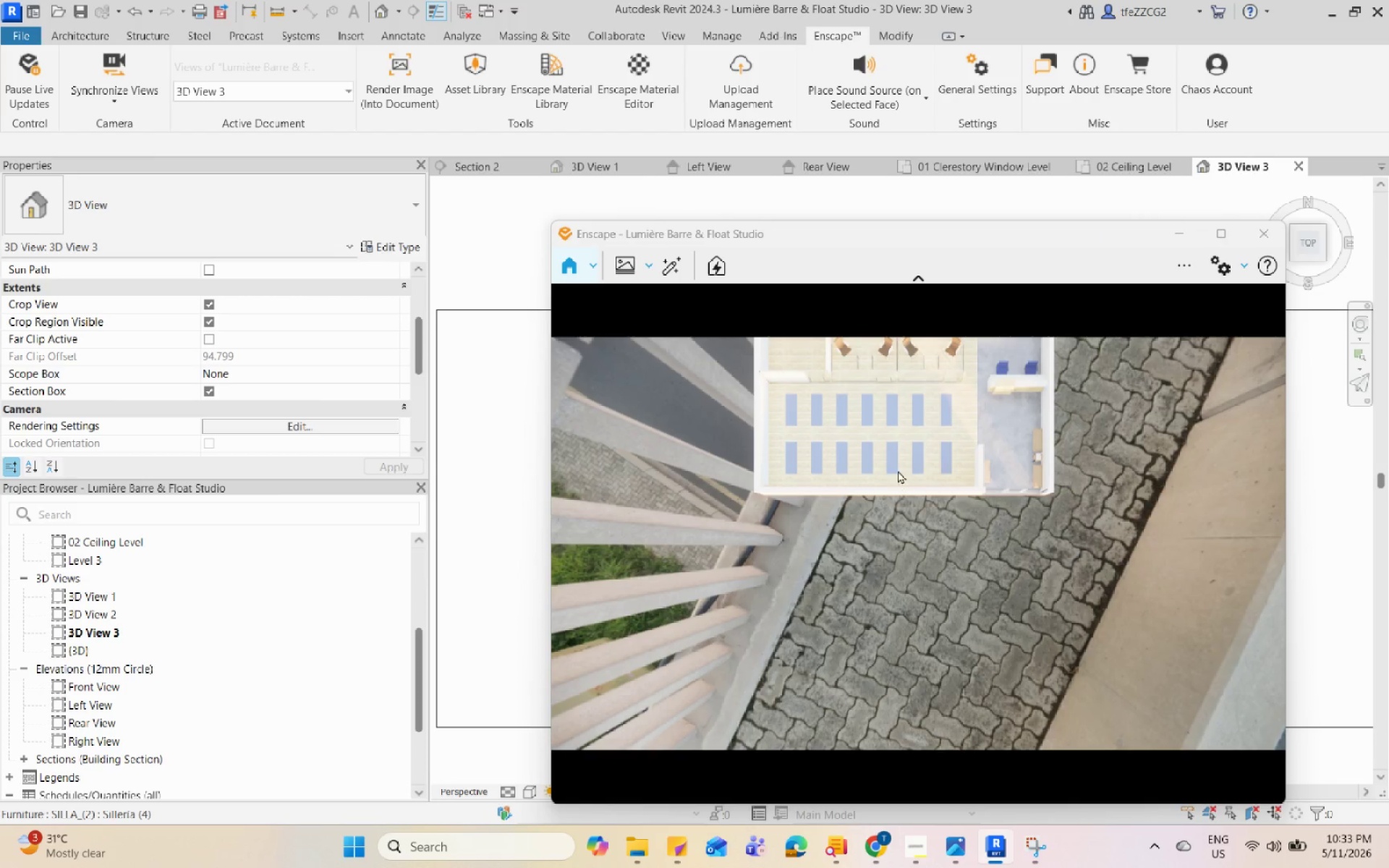 
hold_key(key=ShiftLeft, duration=1.89)
 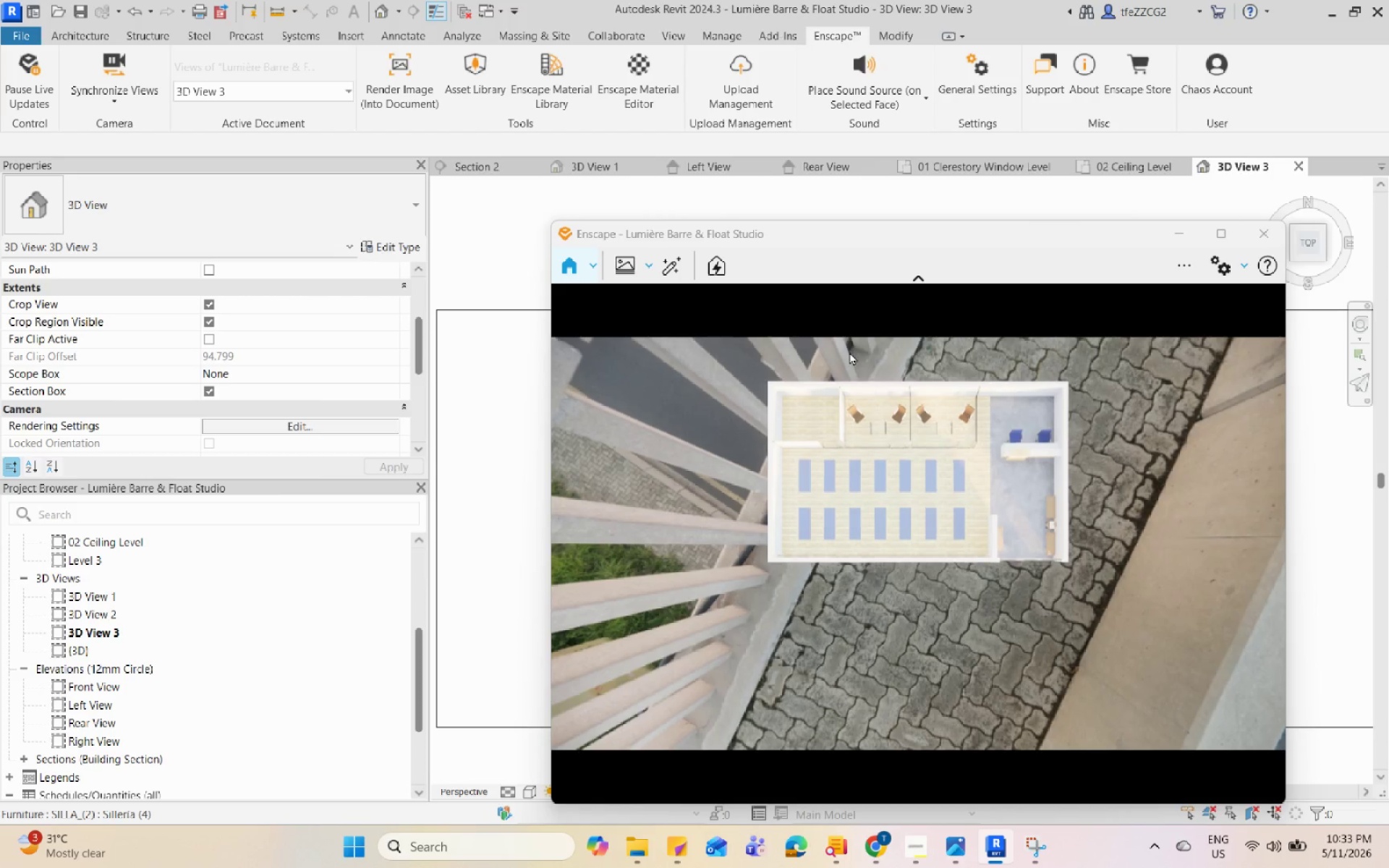 
hold_key(key=ShiftLeft, duration=1.2)
 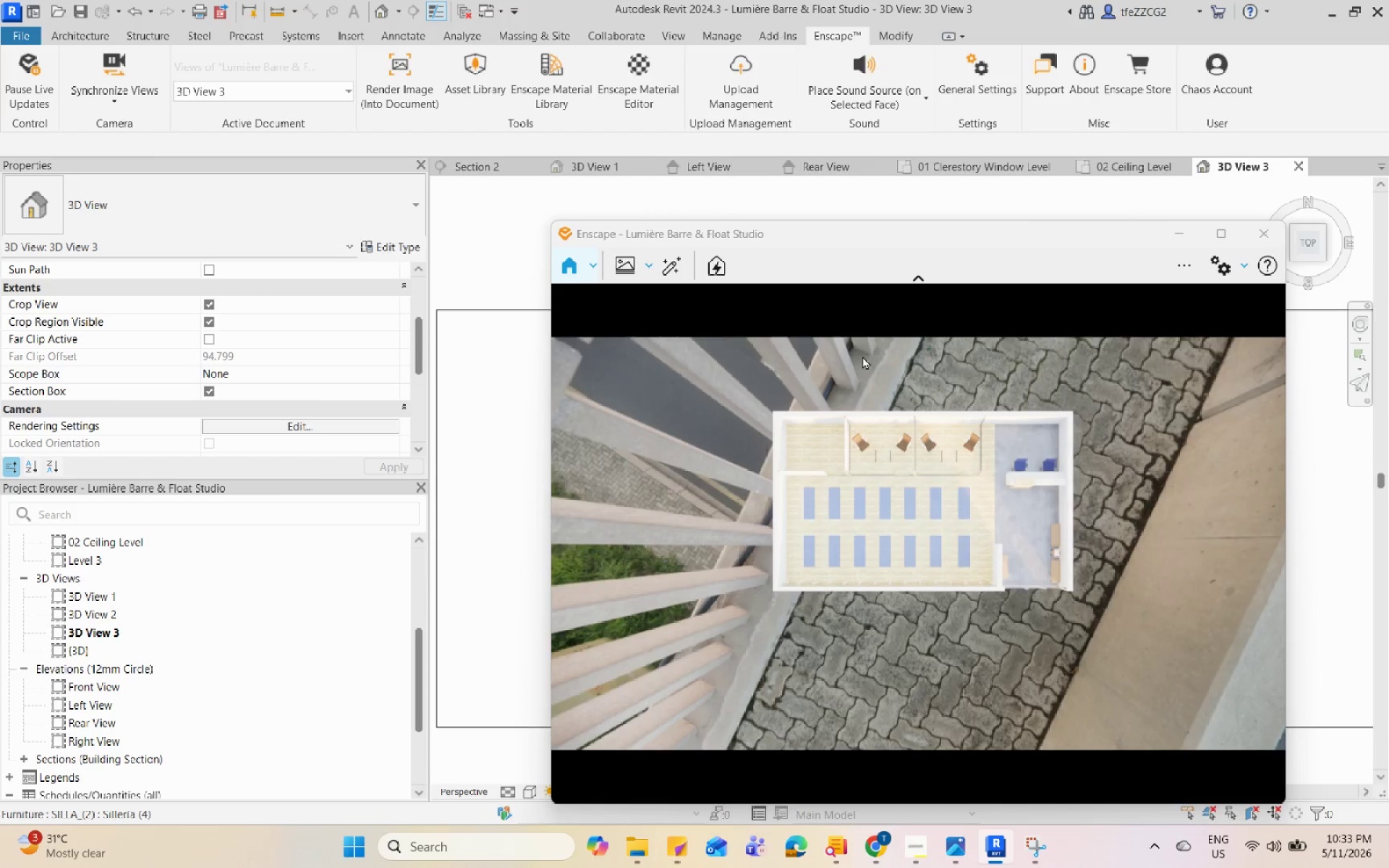 
hold_key(key=ShiftLeft, duration=1.22)
 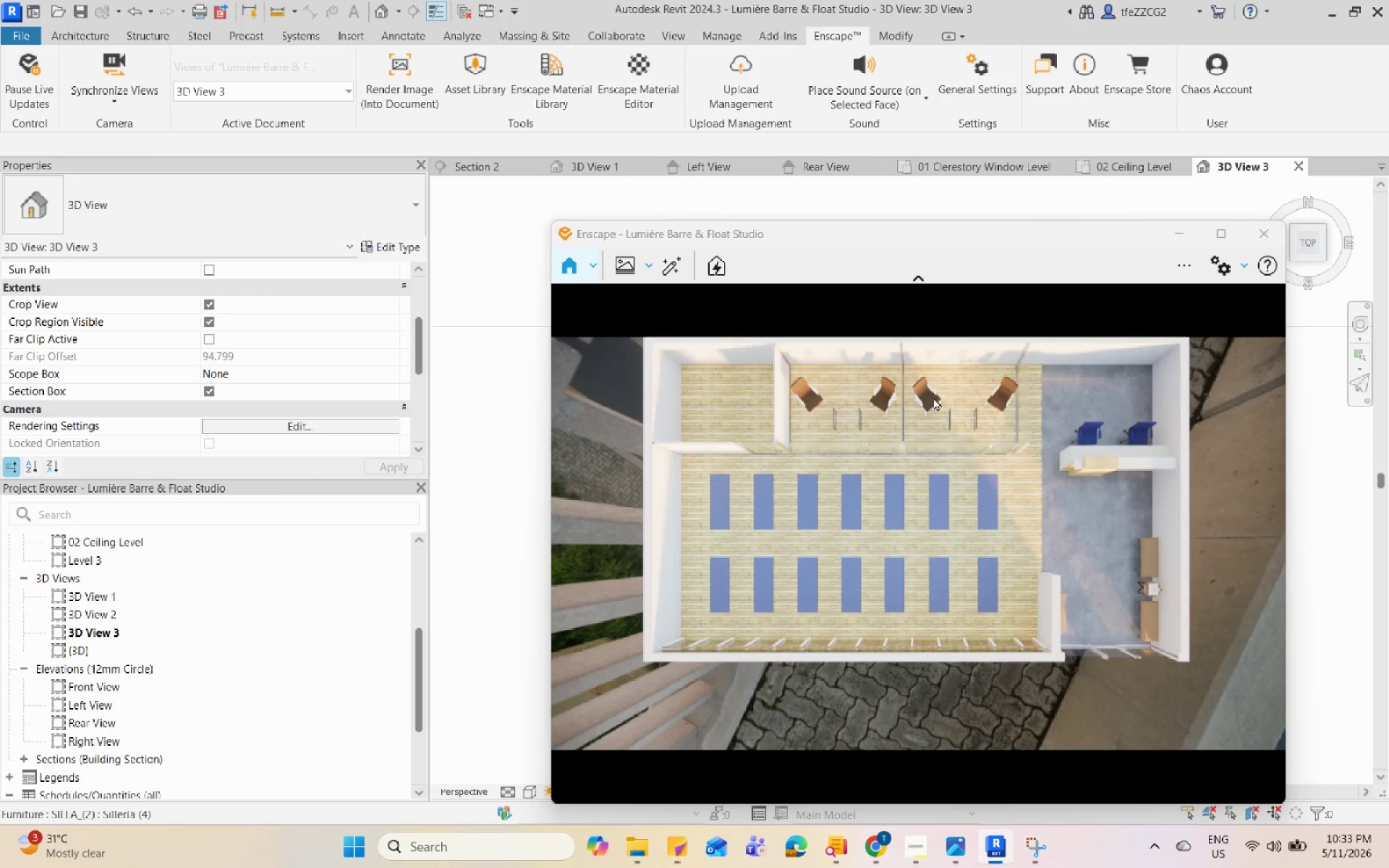 
scroll: coordinate [907, 415], scroll_direction: up, amount: 15.0
 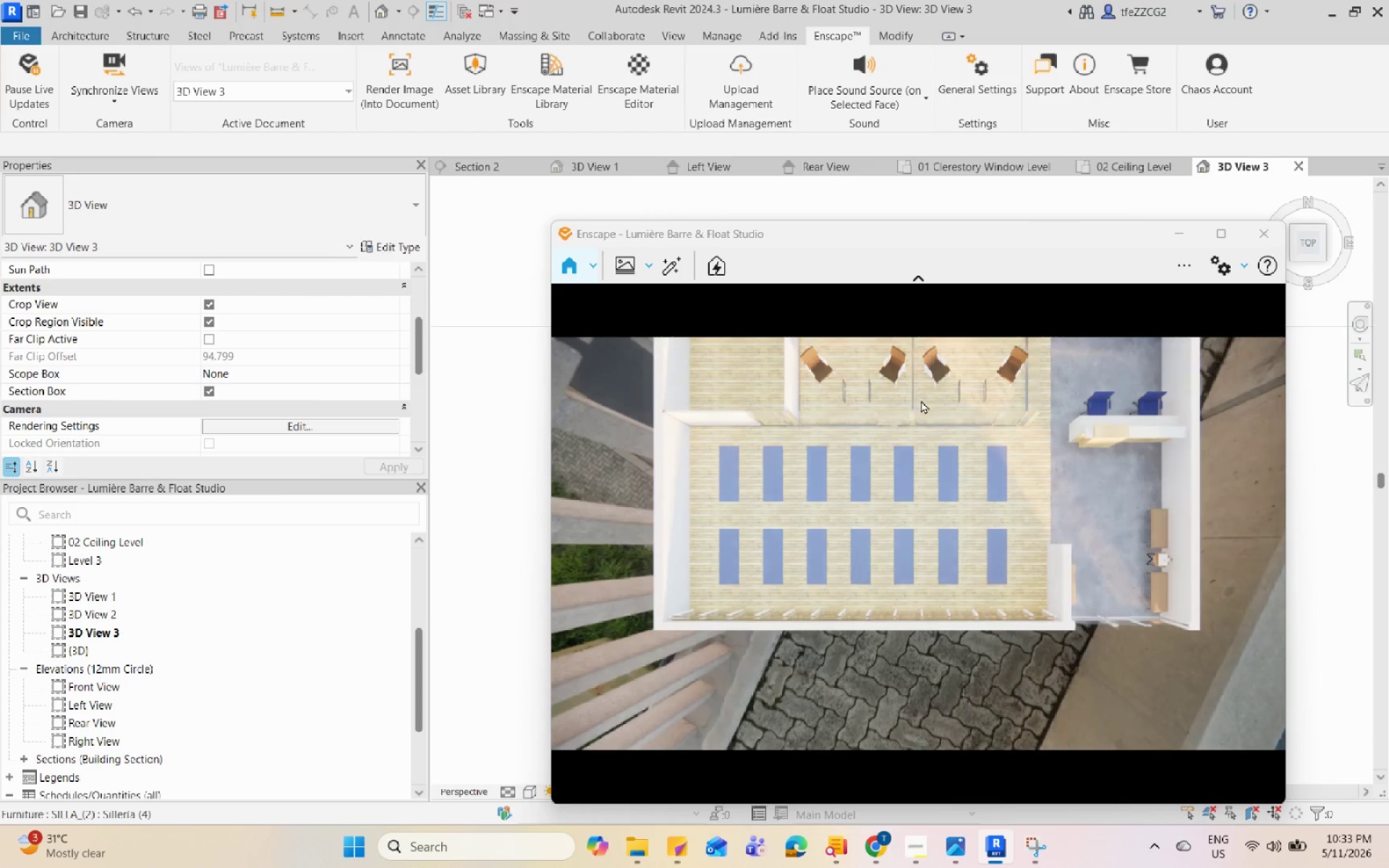 
hold_key(key=ShiftLeft, duration=1.44)
 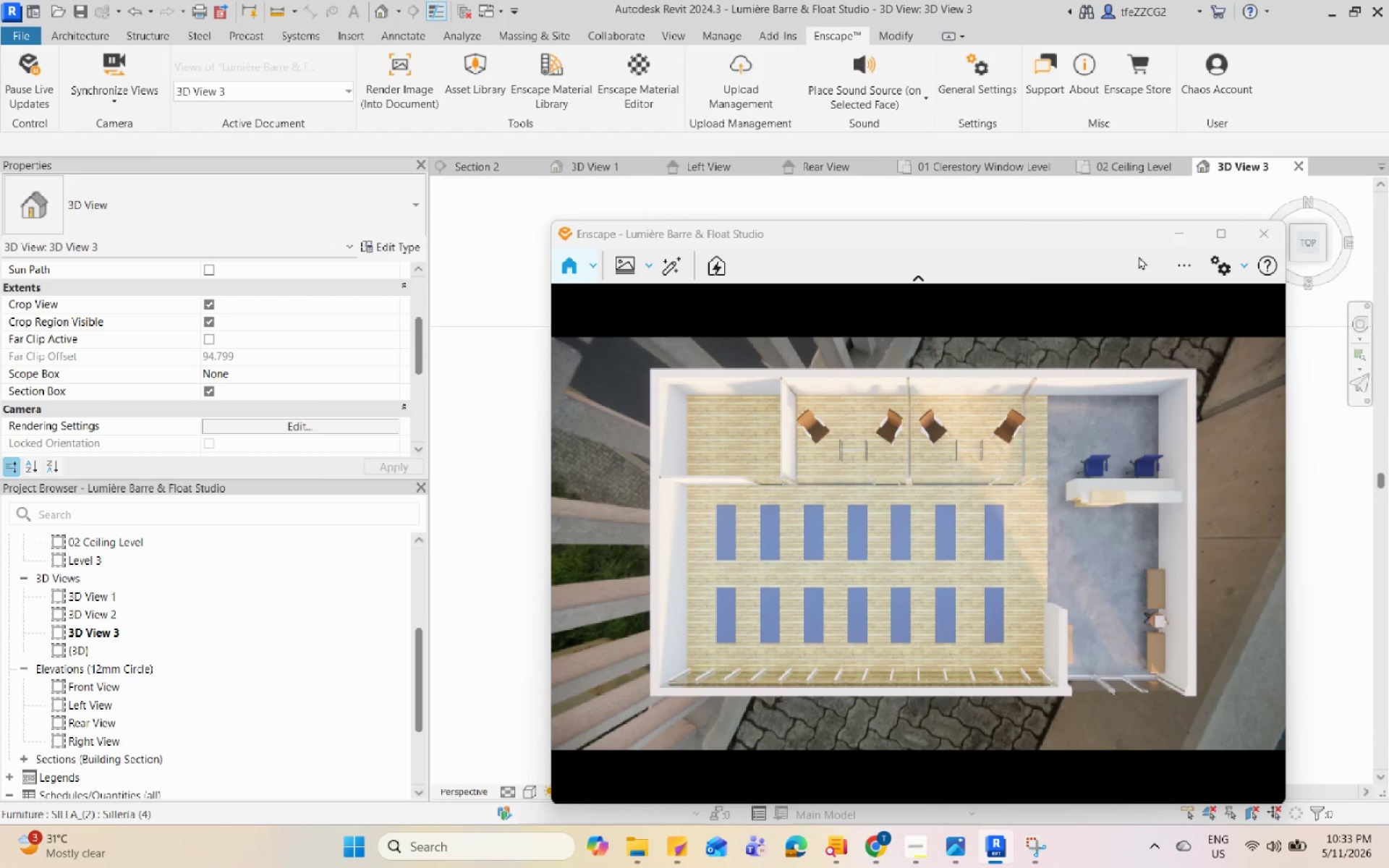 
left_click([1227, 263])
 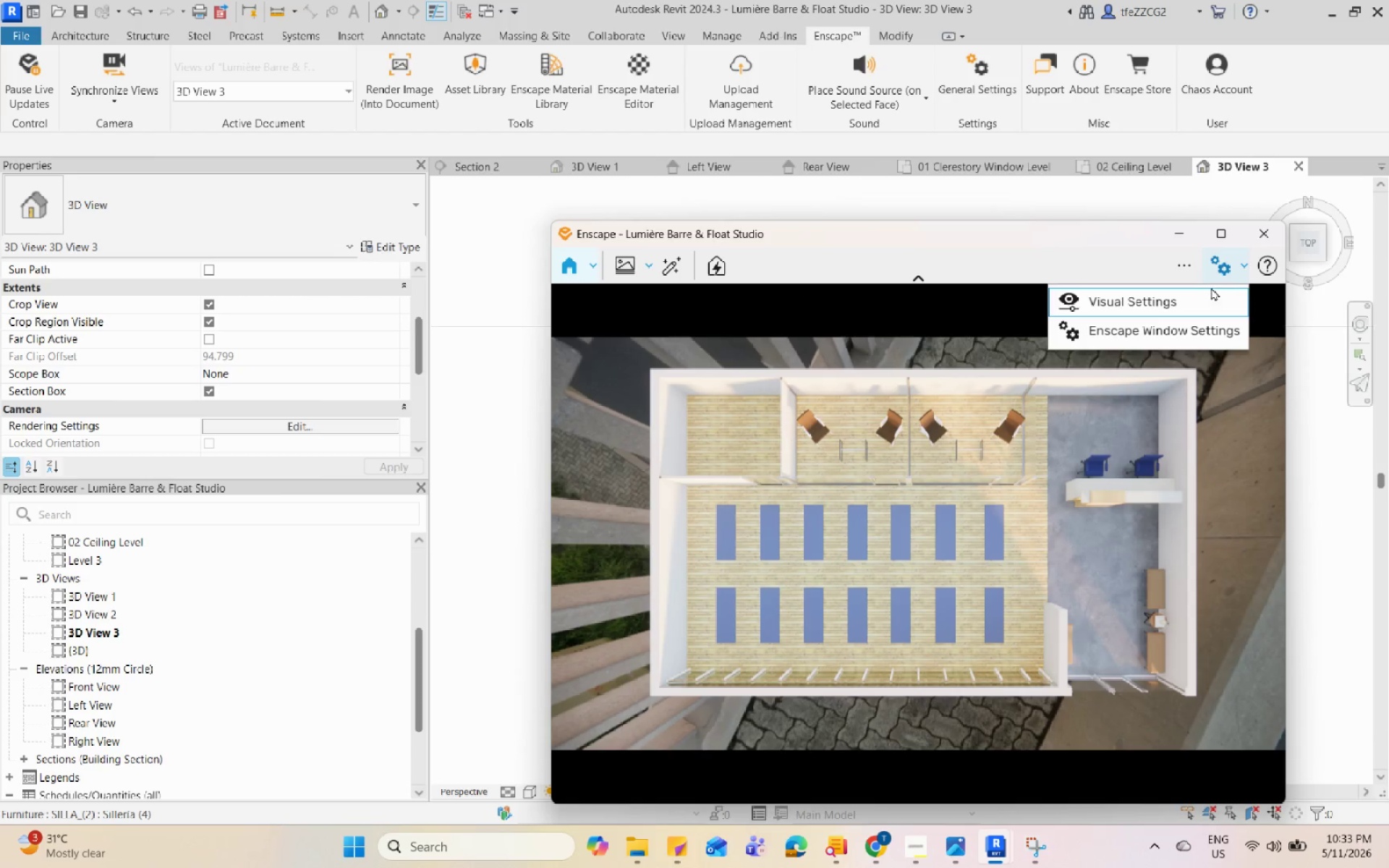 
left_click([1205, 291])
 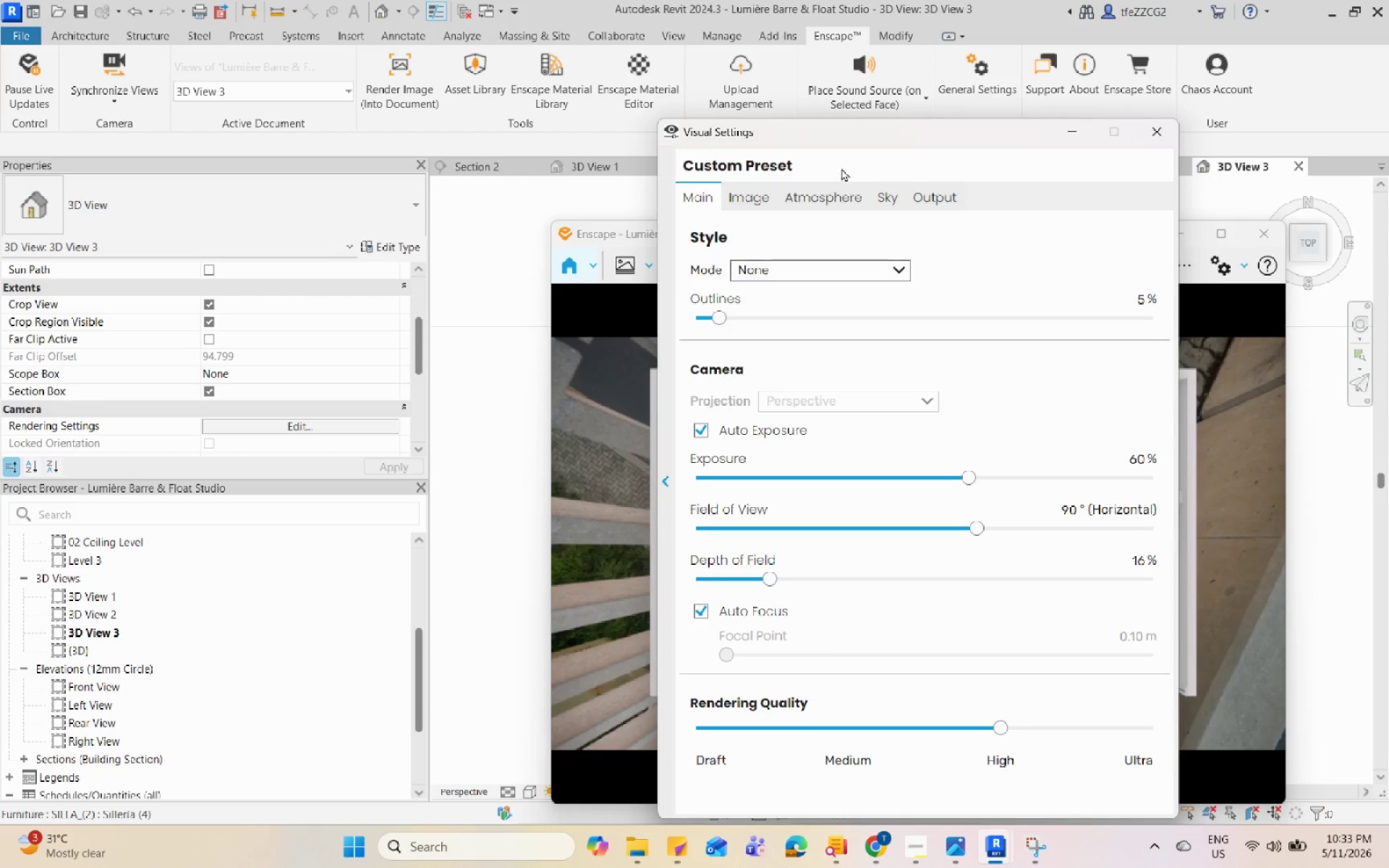 
left_click_drag(start_coordinate=[878, 129], to_coordinate=[308, 58])
 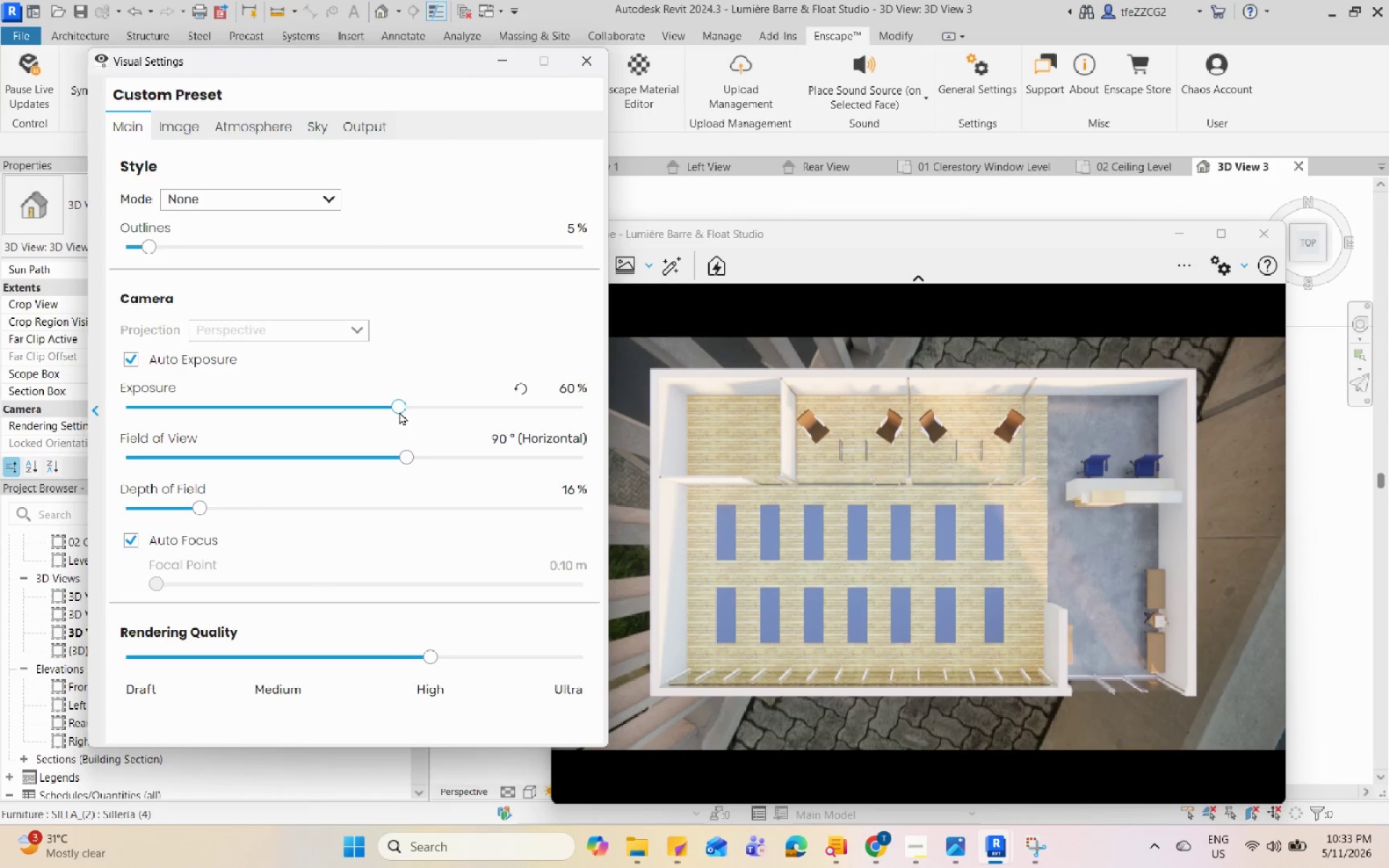 
left_click_drag(start_coordinate=[396, 412], to_coordinate=[363, 418])
 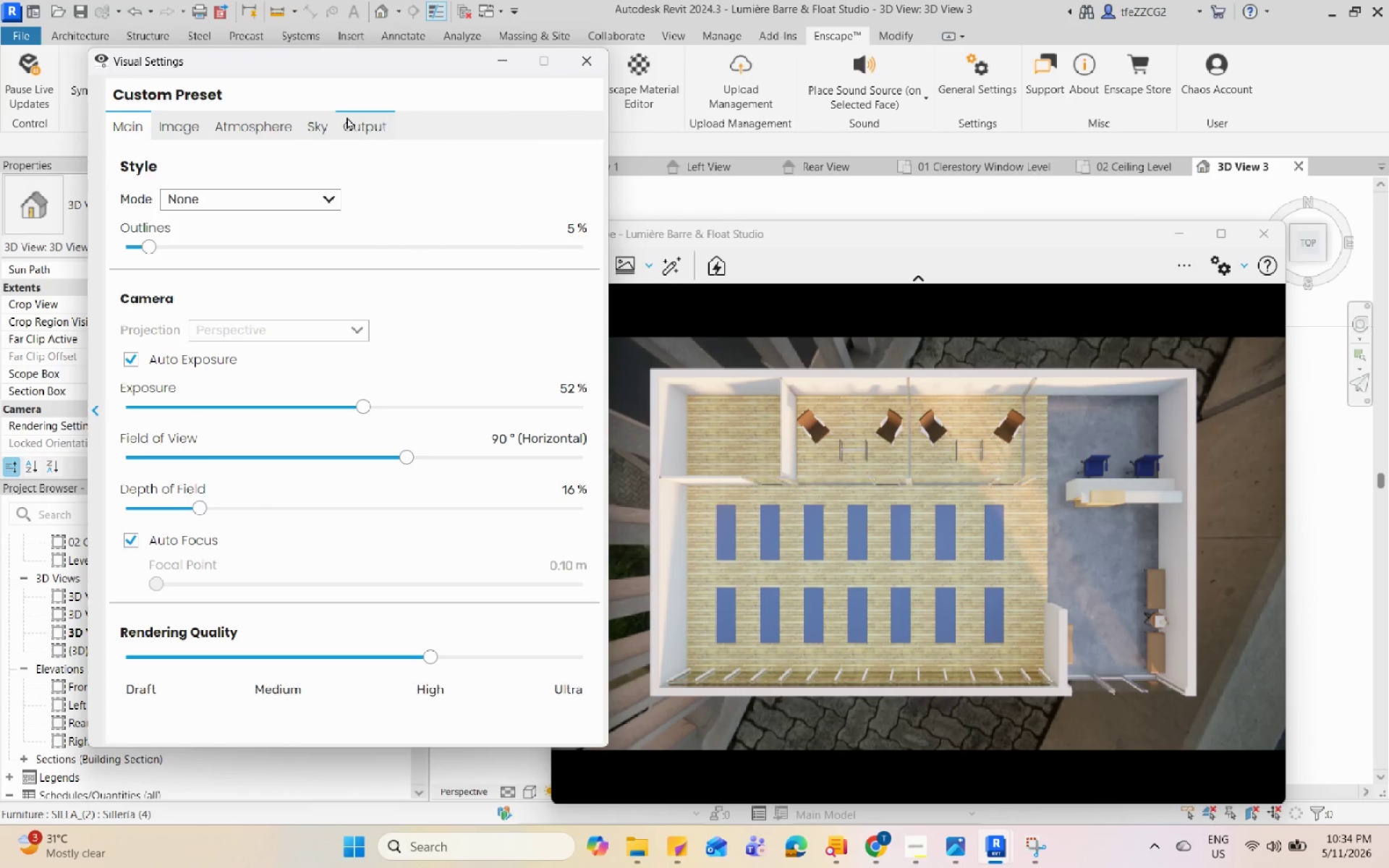 
left_click([354, 126])
 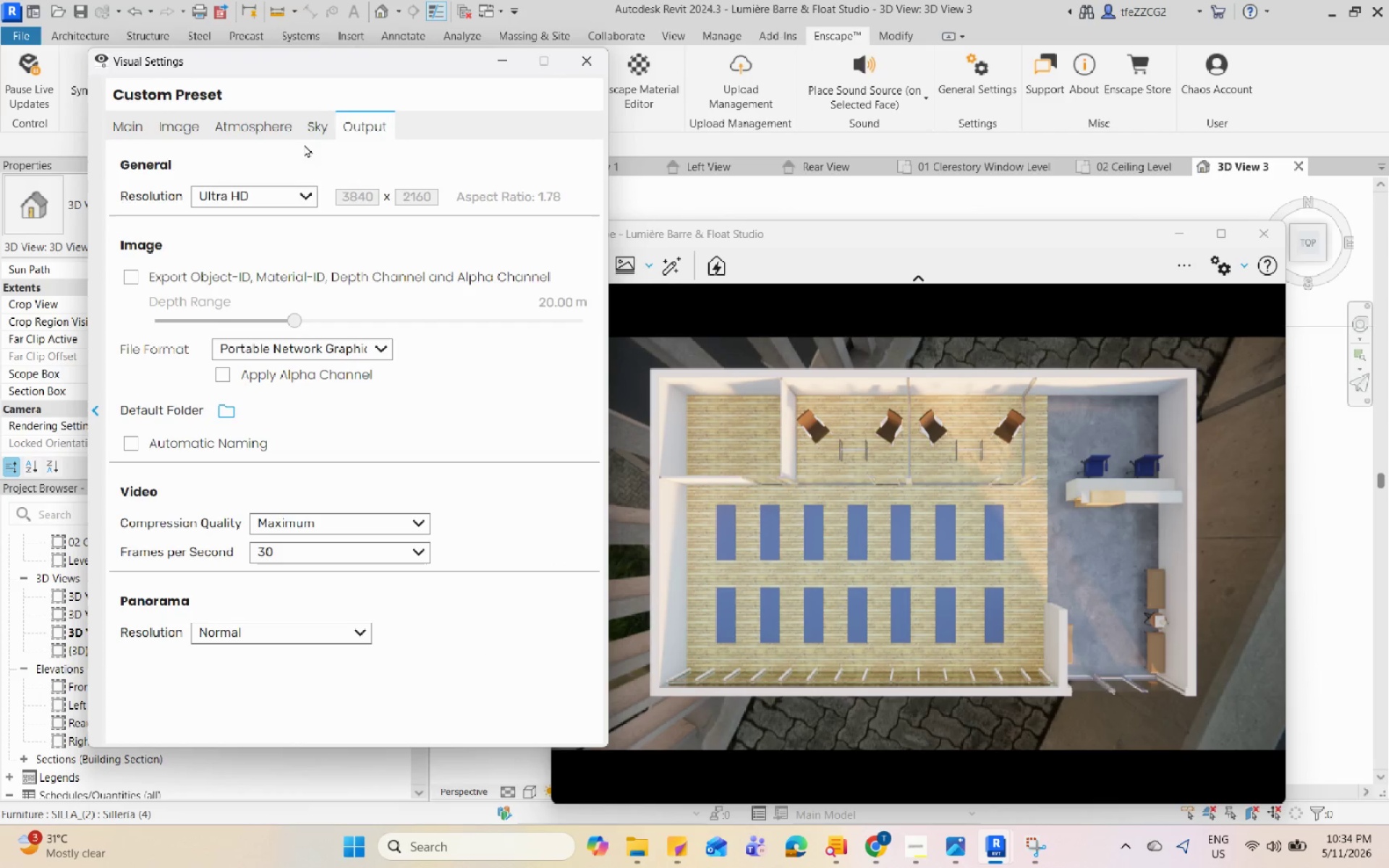 
double_click([315, 129])
 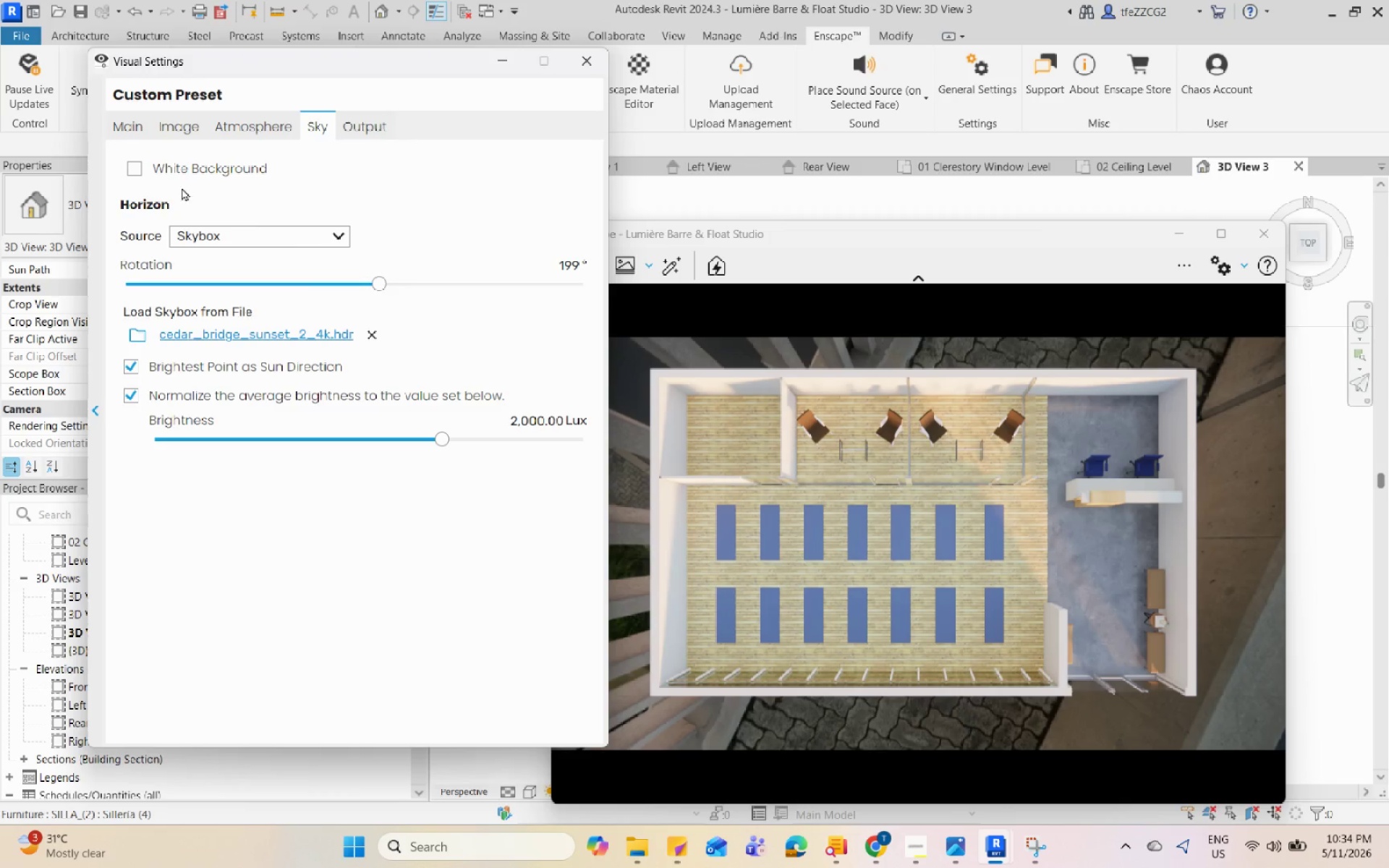 
left_click([179, 166])
 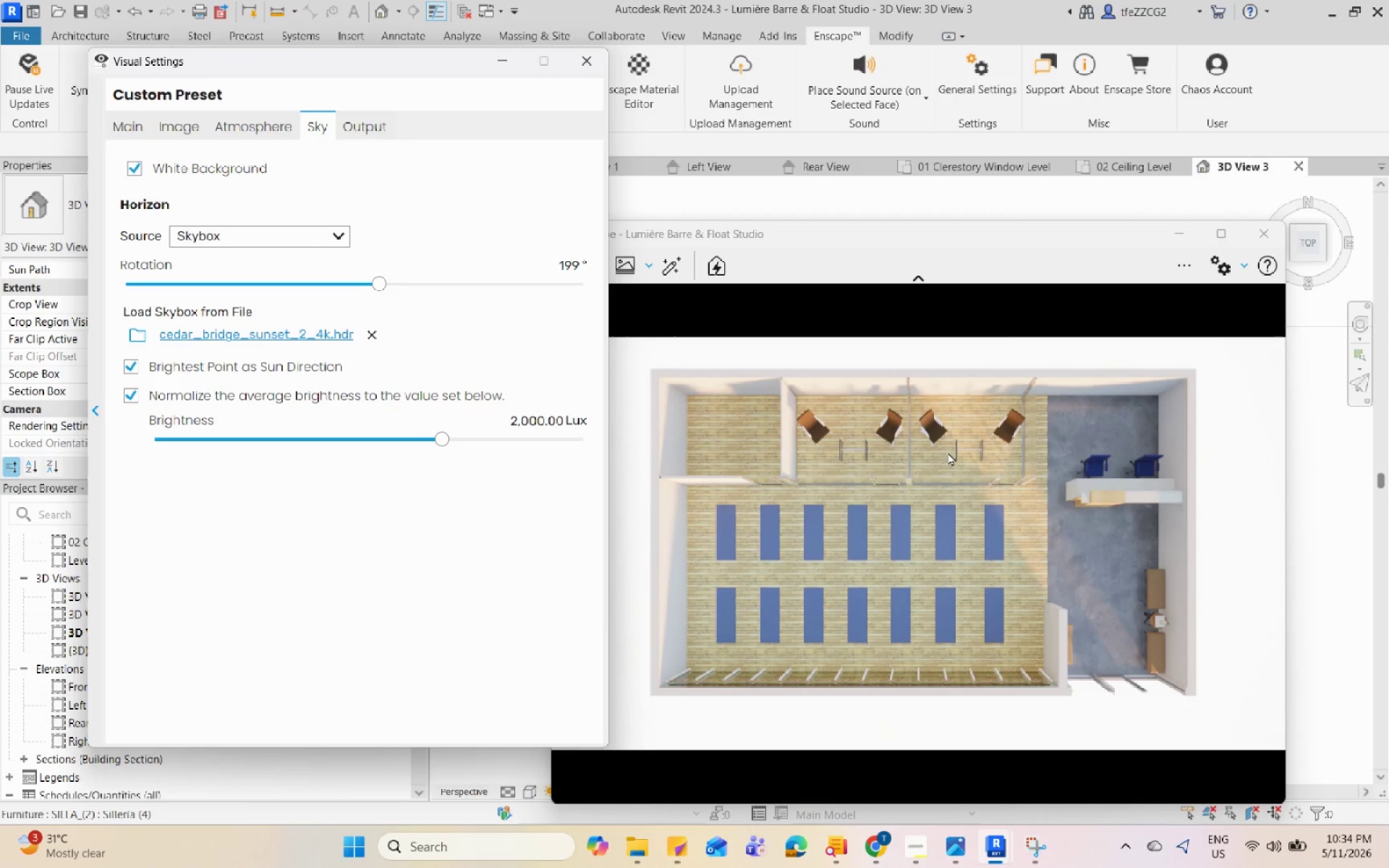 
left_click([948, 453])
 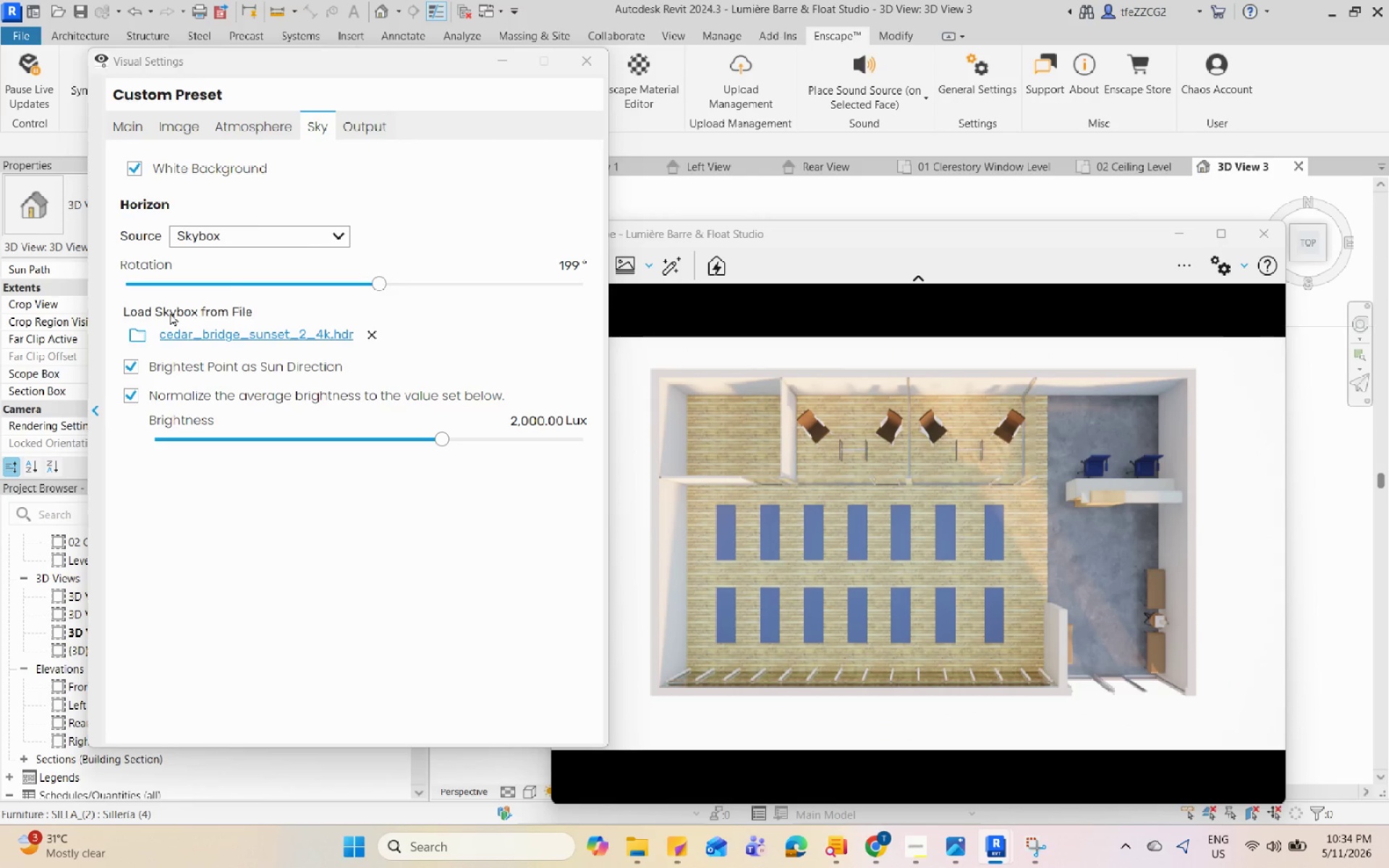 
left_click_drag(start_coordinate=[379, 287], to_coordinate=[365, 340])
 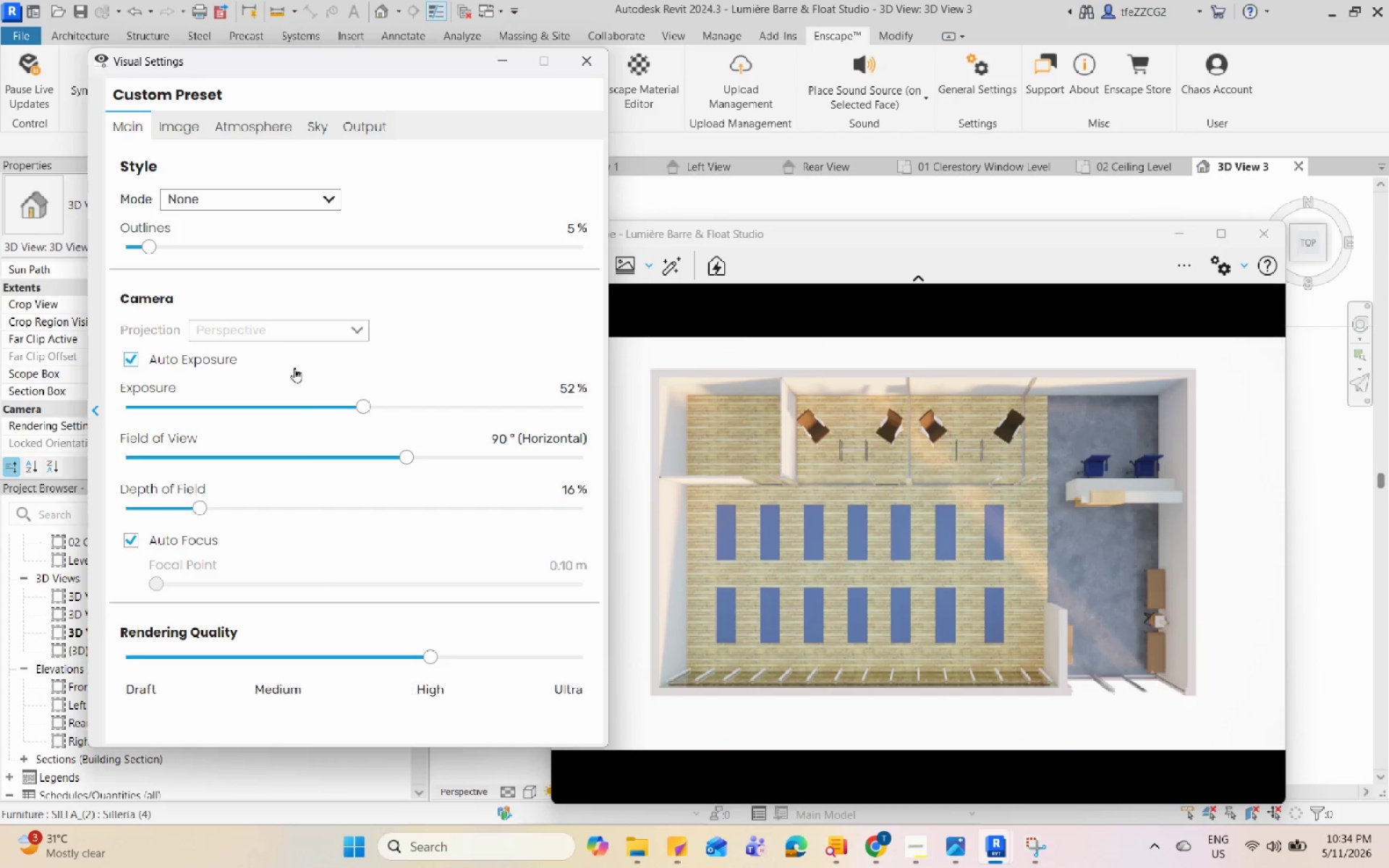 
left_click_drag(start_coordinate=[354, 407], to_coordinate=[326, 418])
 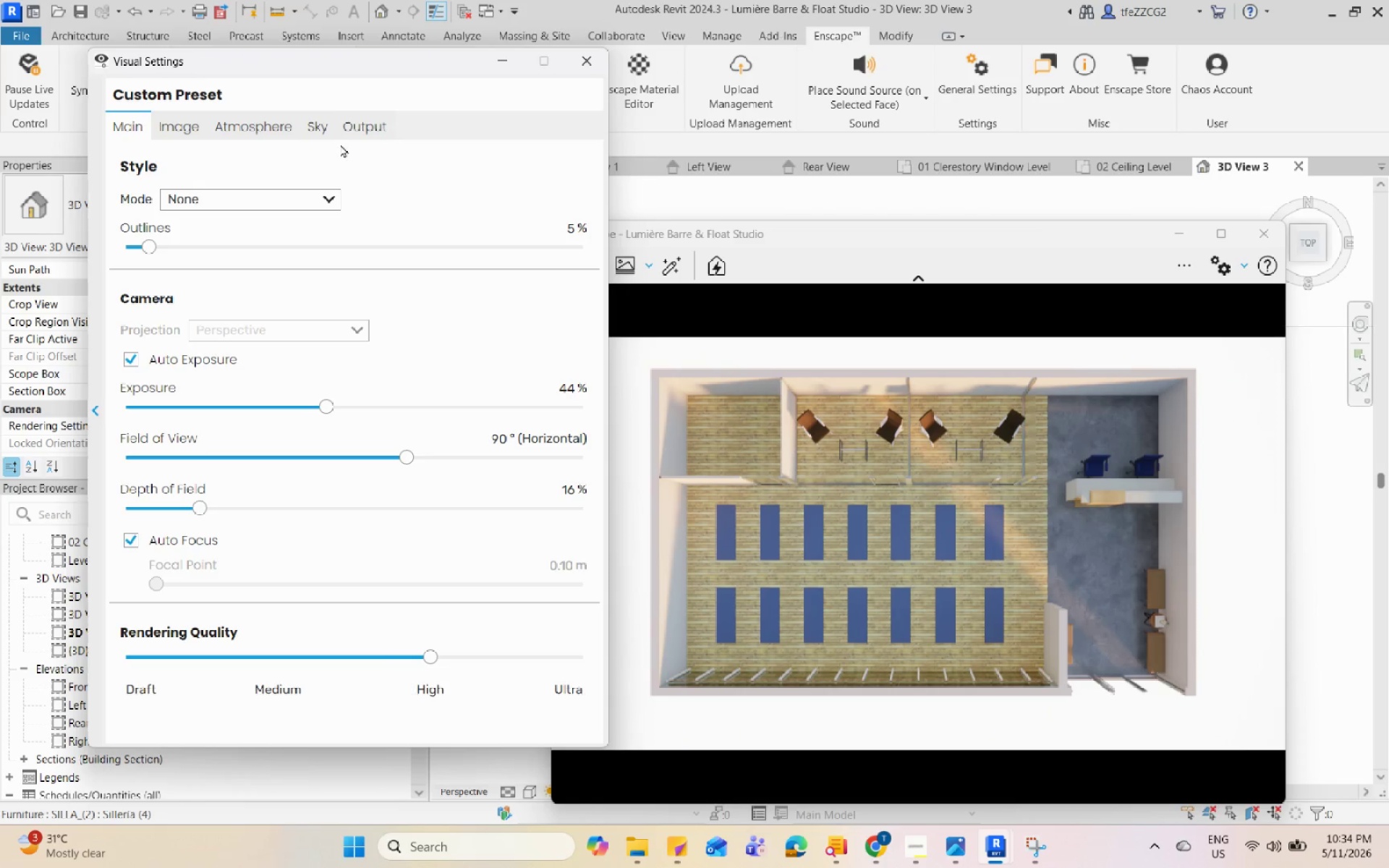 
left_click([325, 132])
 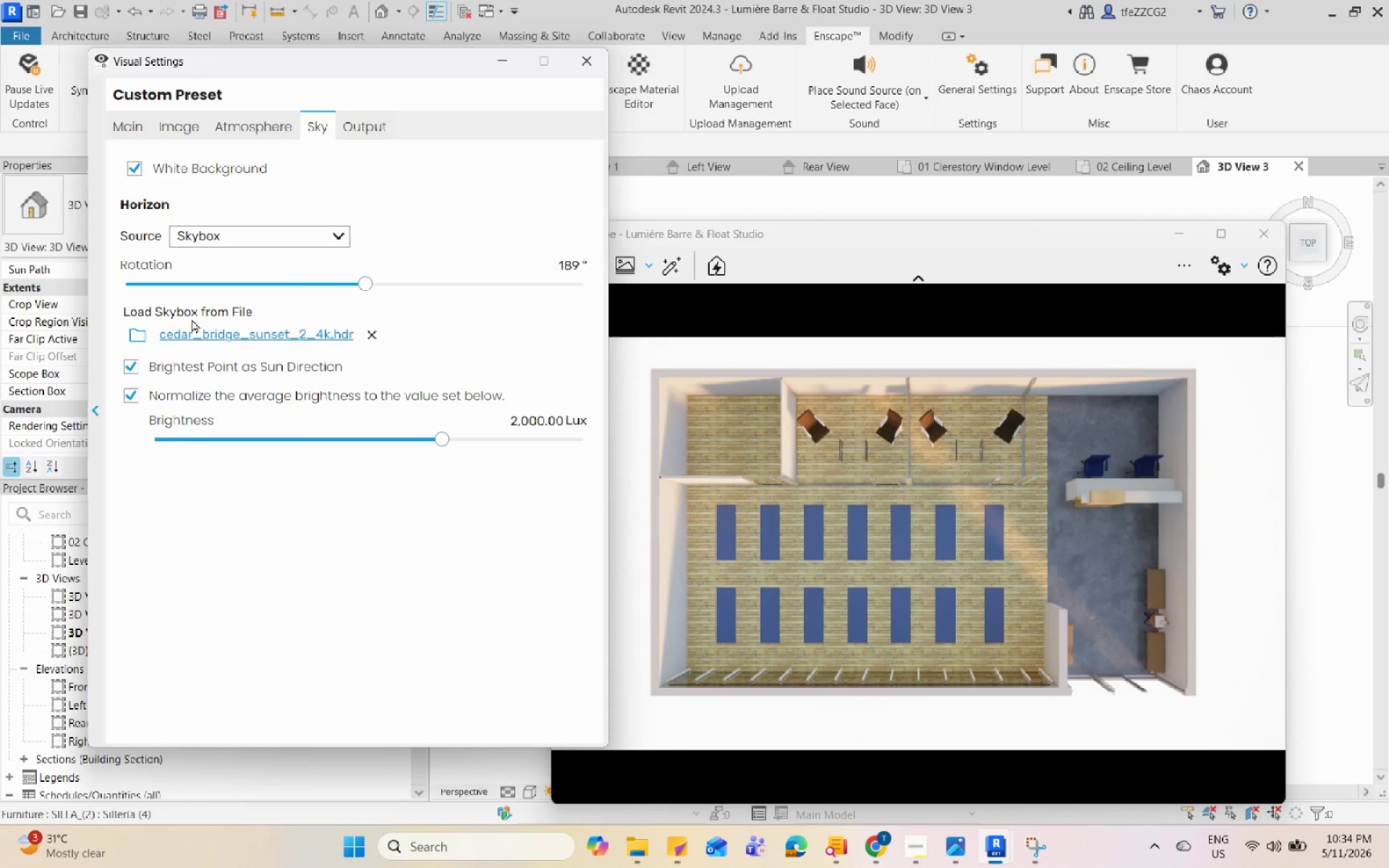 
left_click([132, 366])
 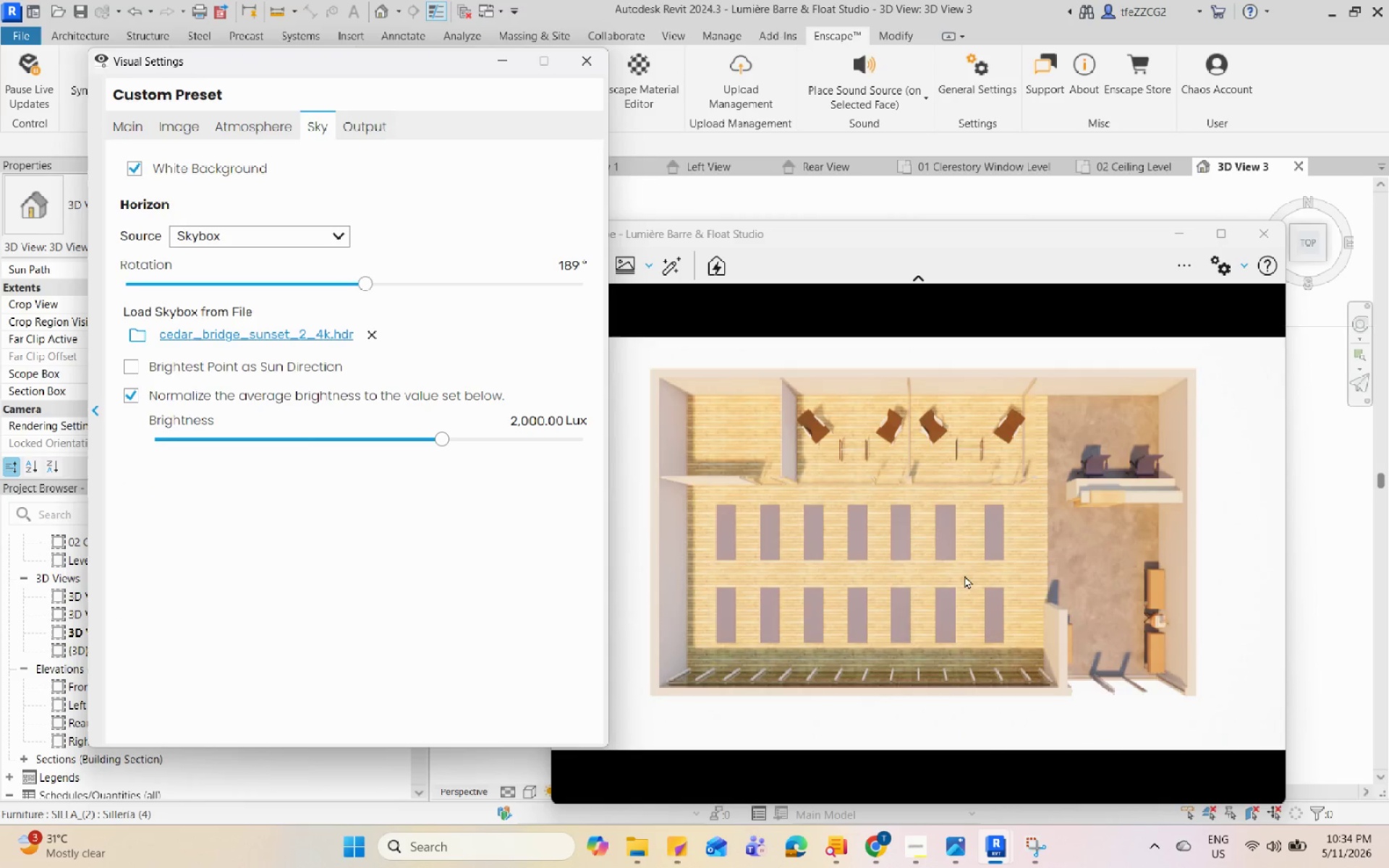 
left_click([985, 542])
 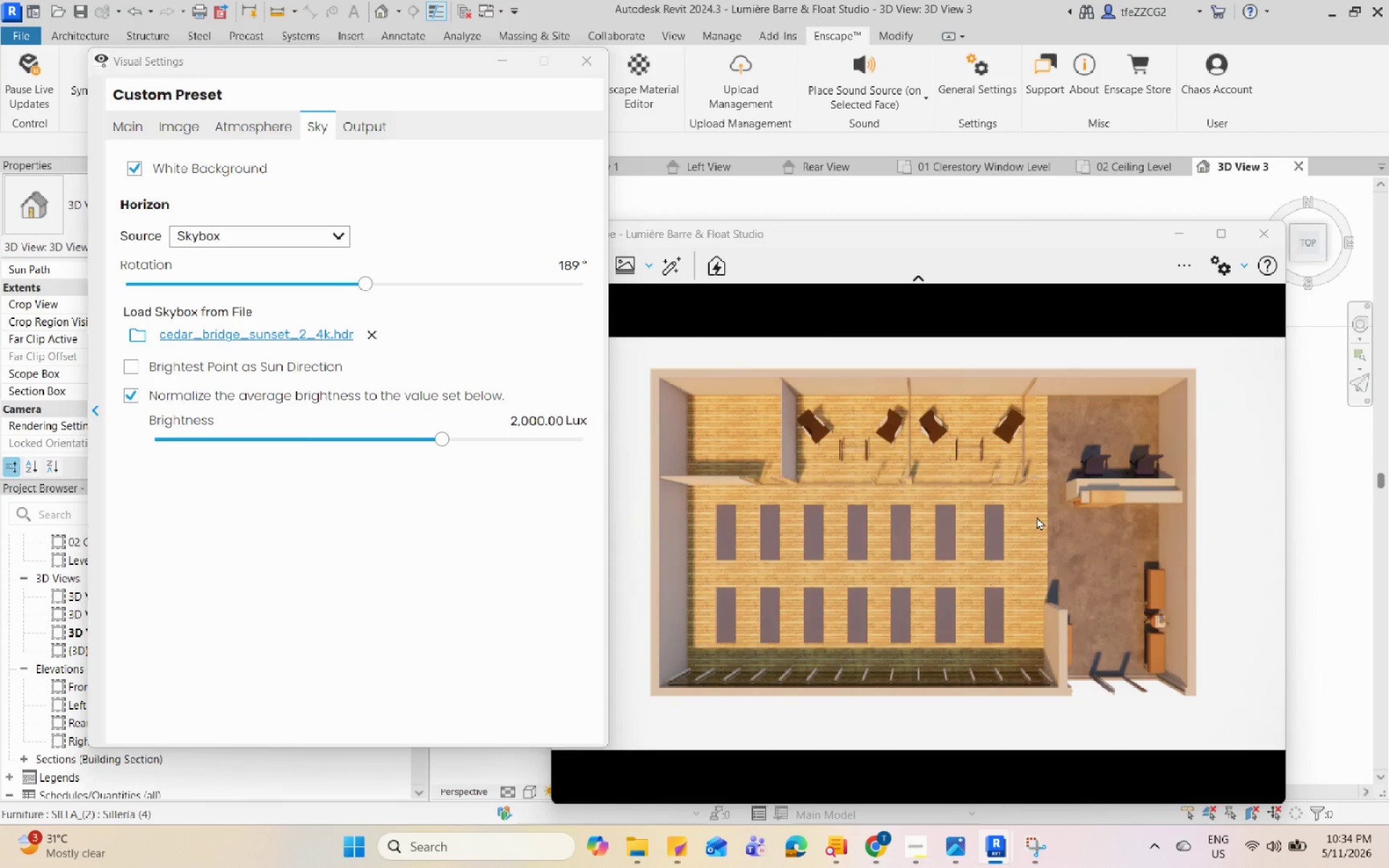 
type(IIIIOOOO)
 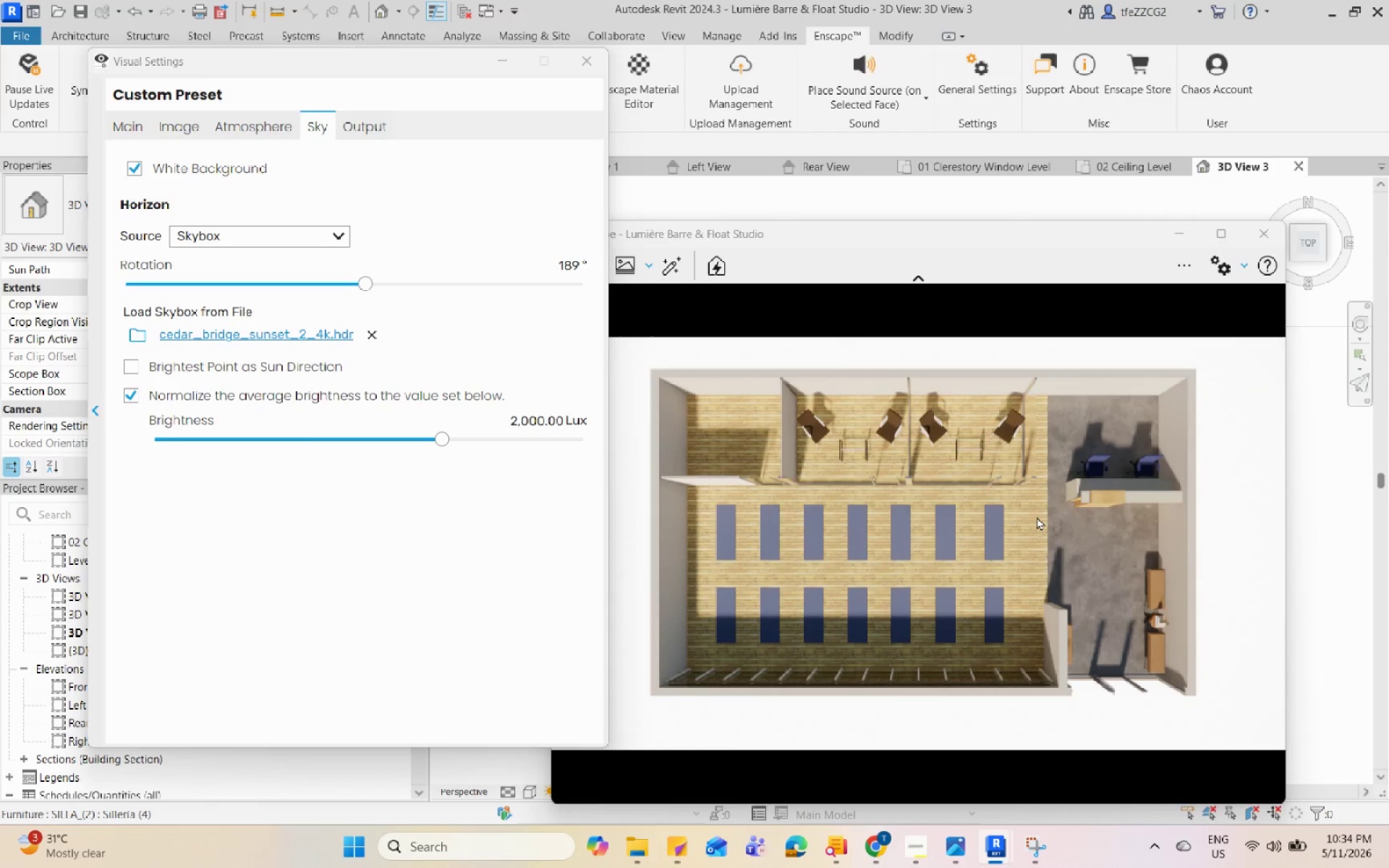 
key(Control+U)
 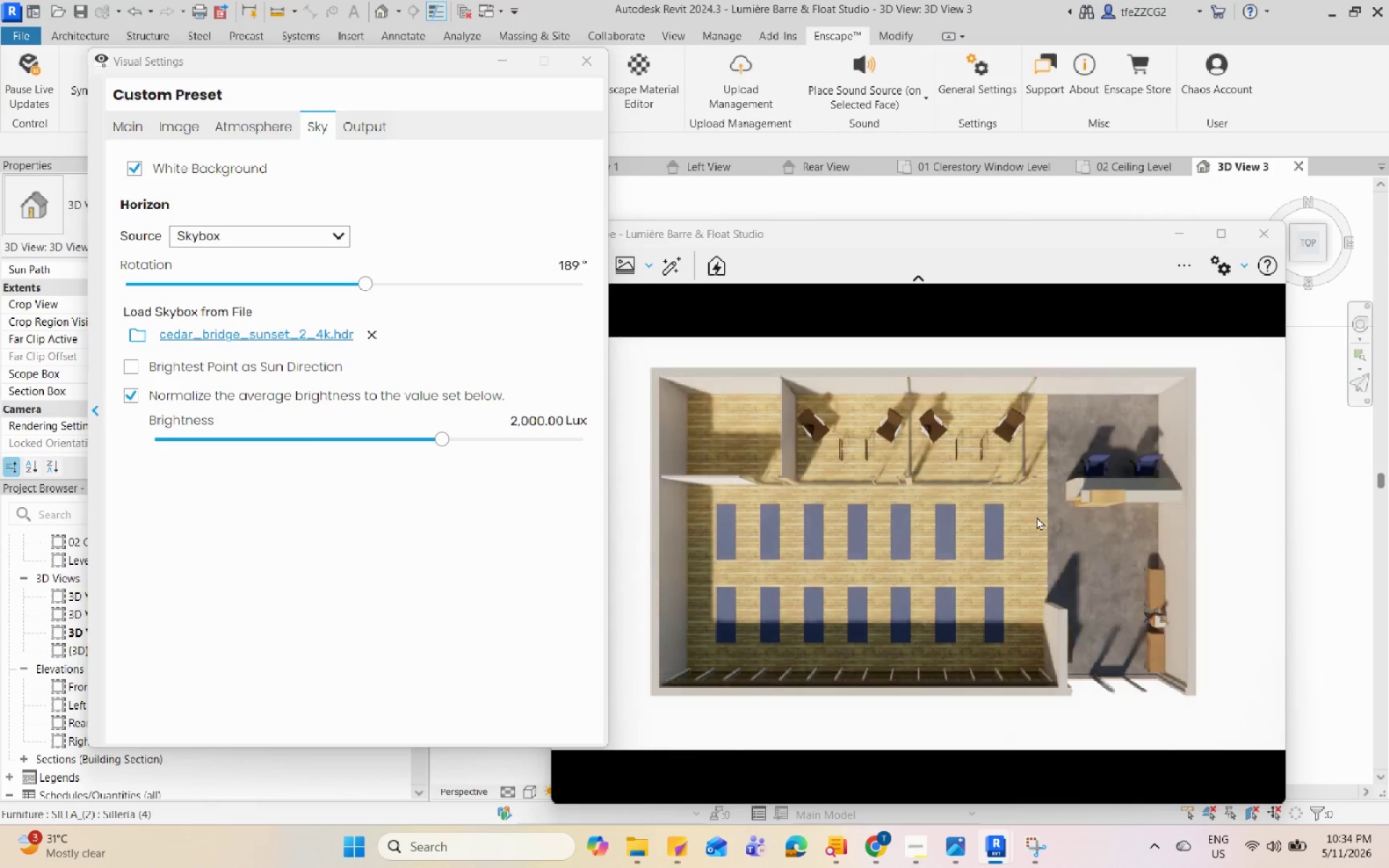 
key(Control+U)
 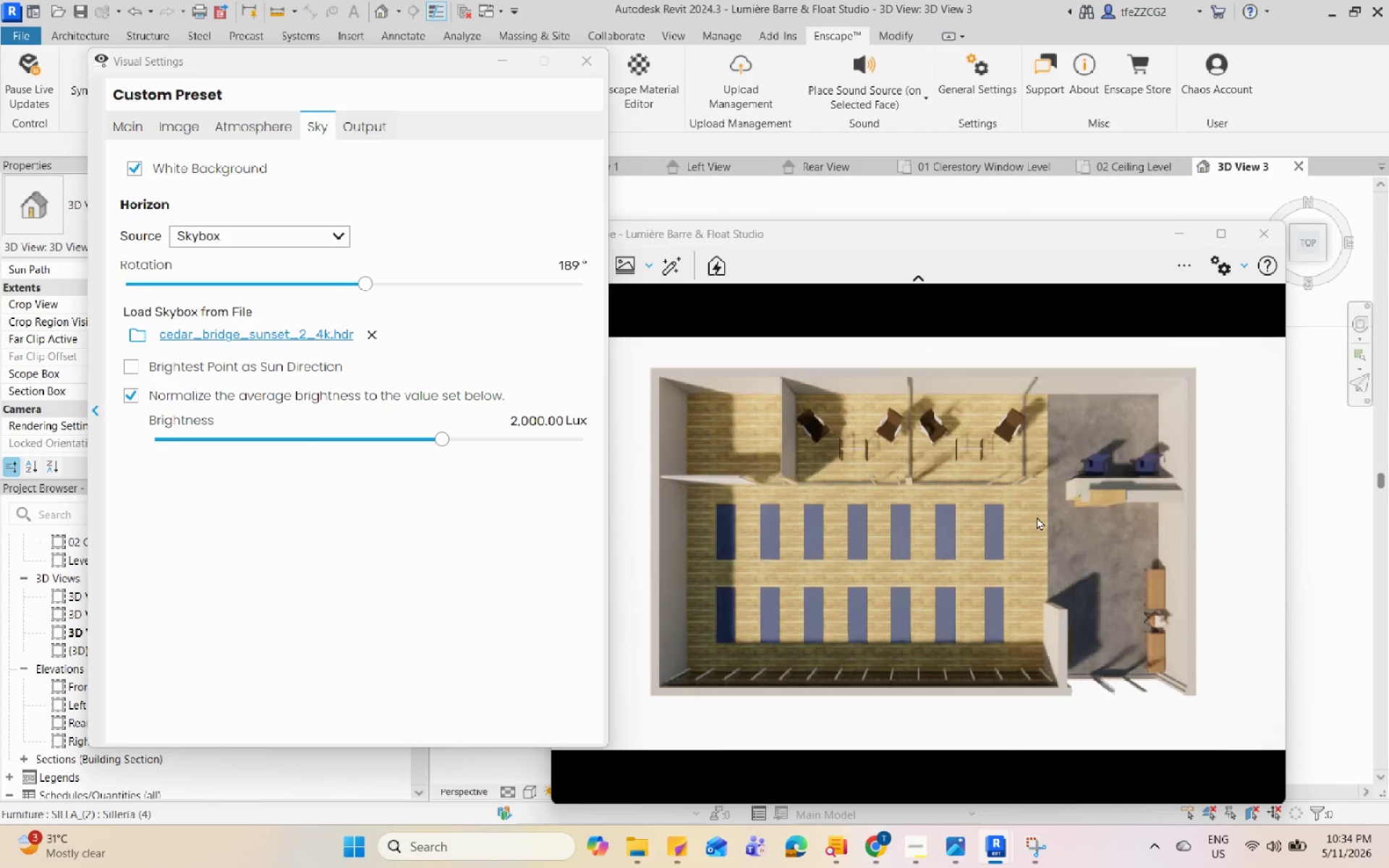 
key(Control+U)
 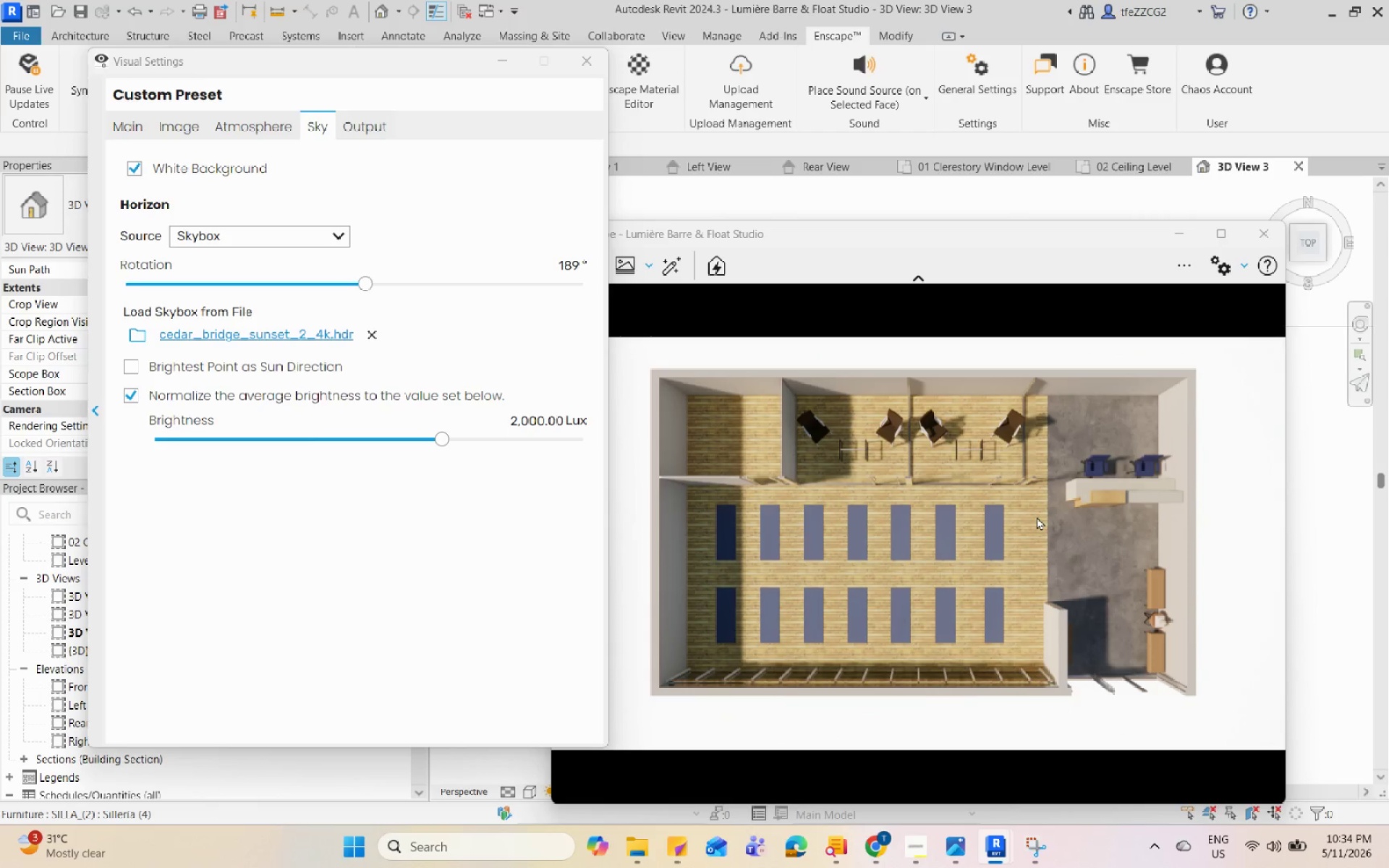 
key(Control+I)
 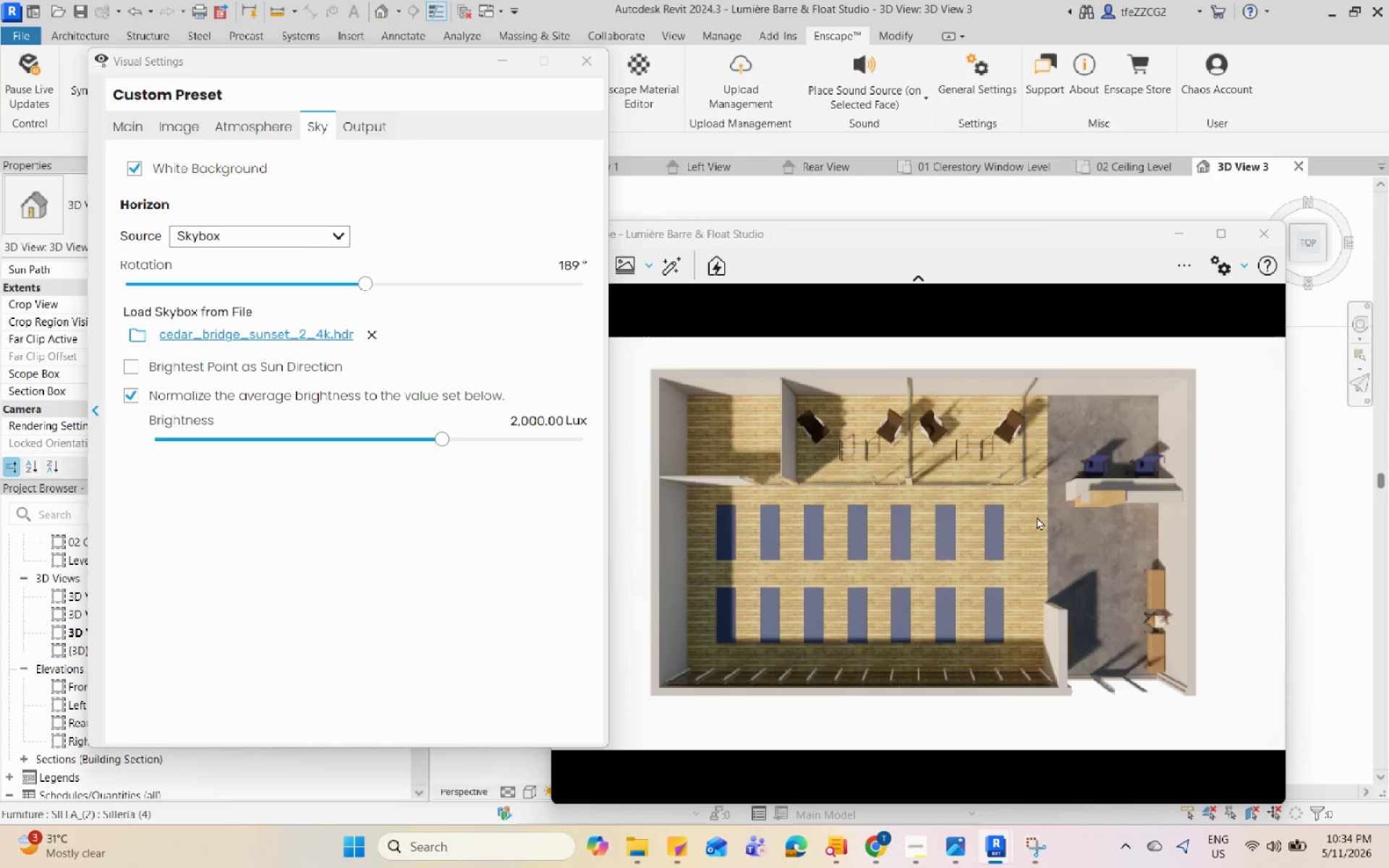 
type(UU)
 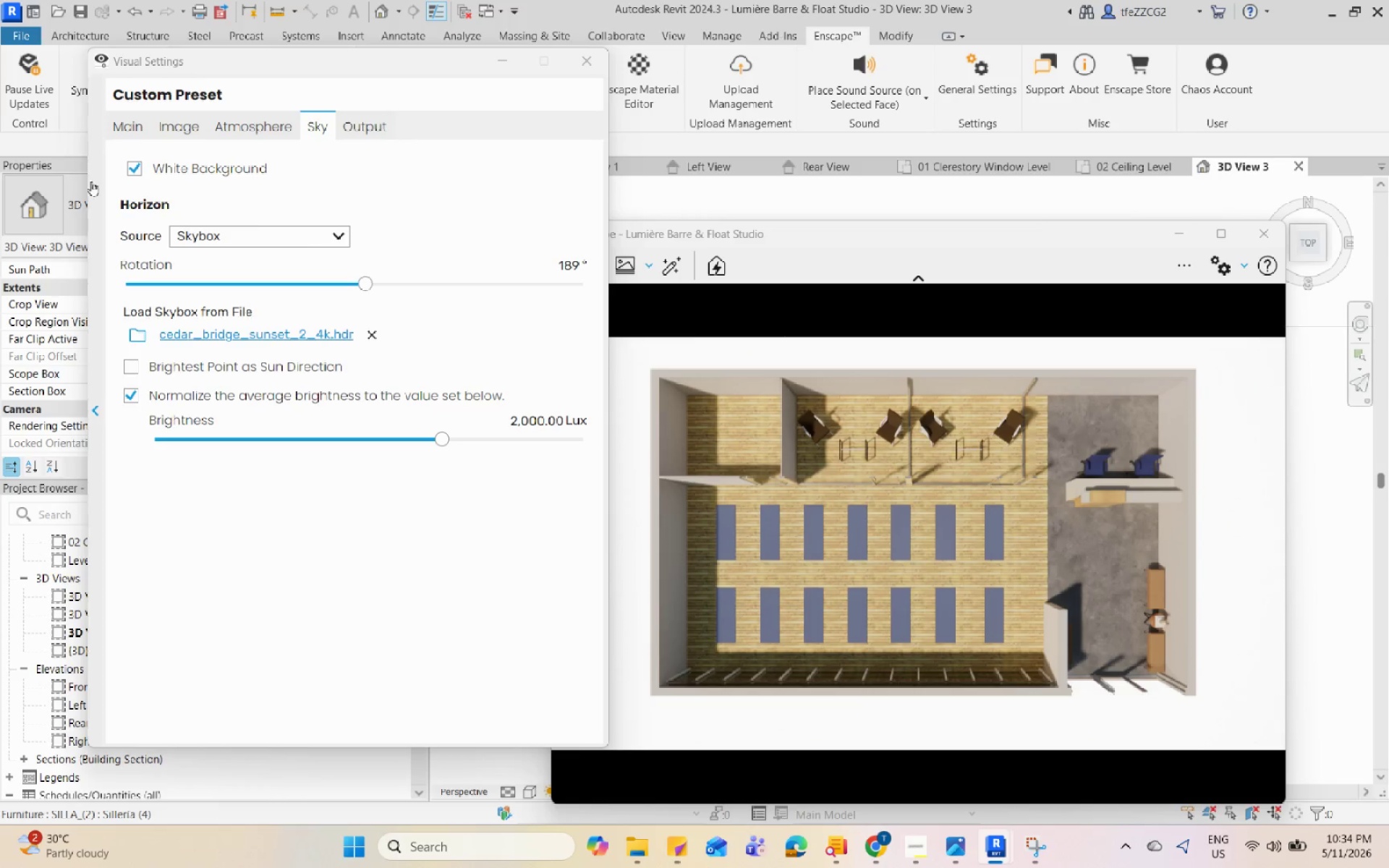 
left_click([181, 119])
 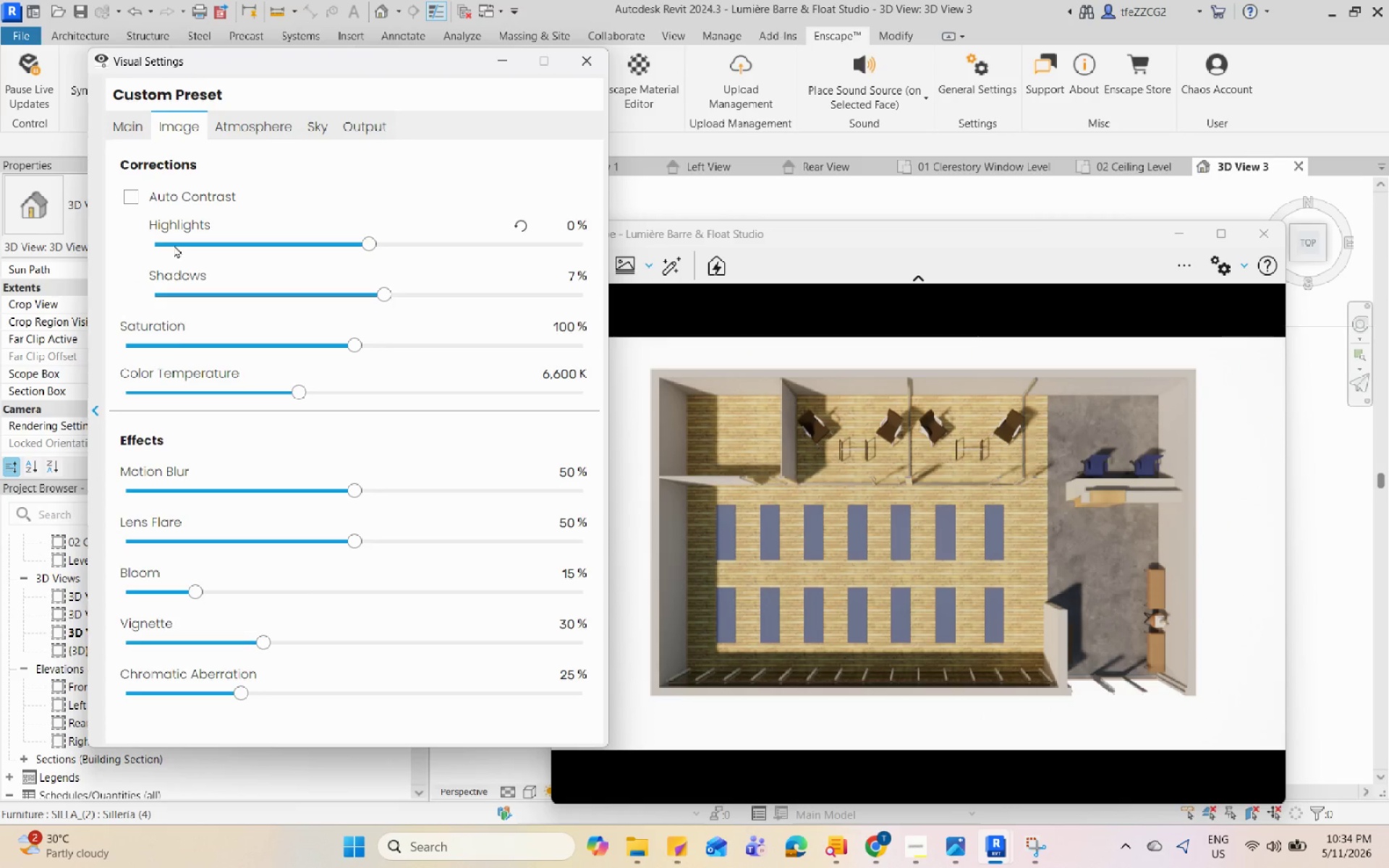 
left_click([256, 114])
 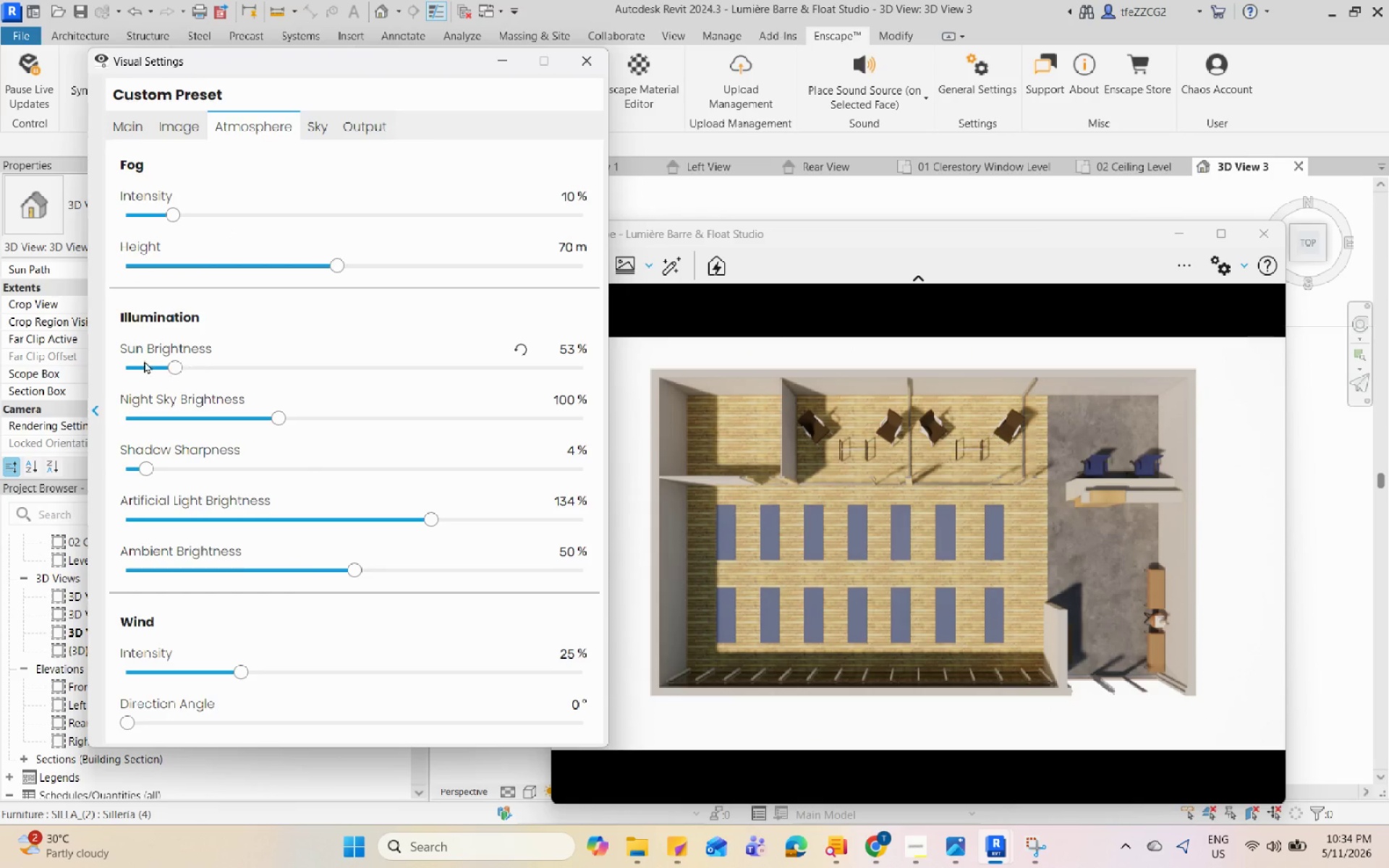 
left_click([135, 364])
 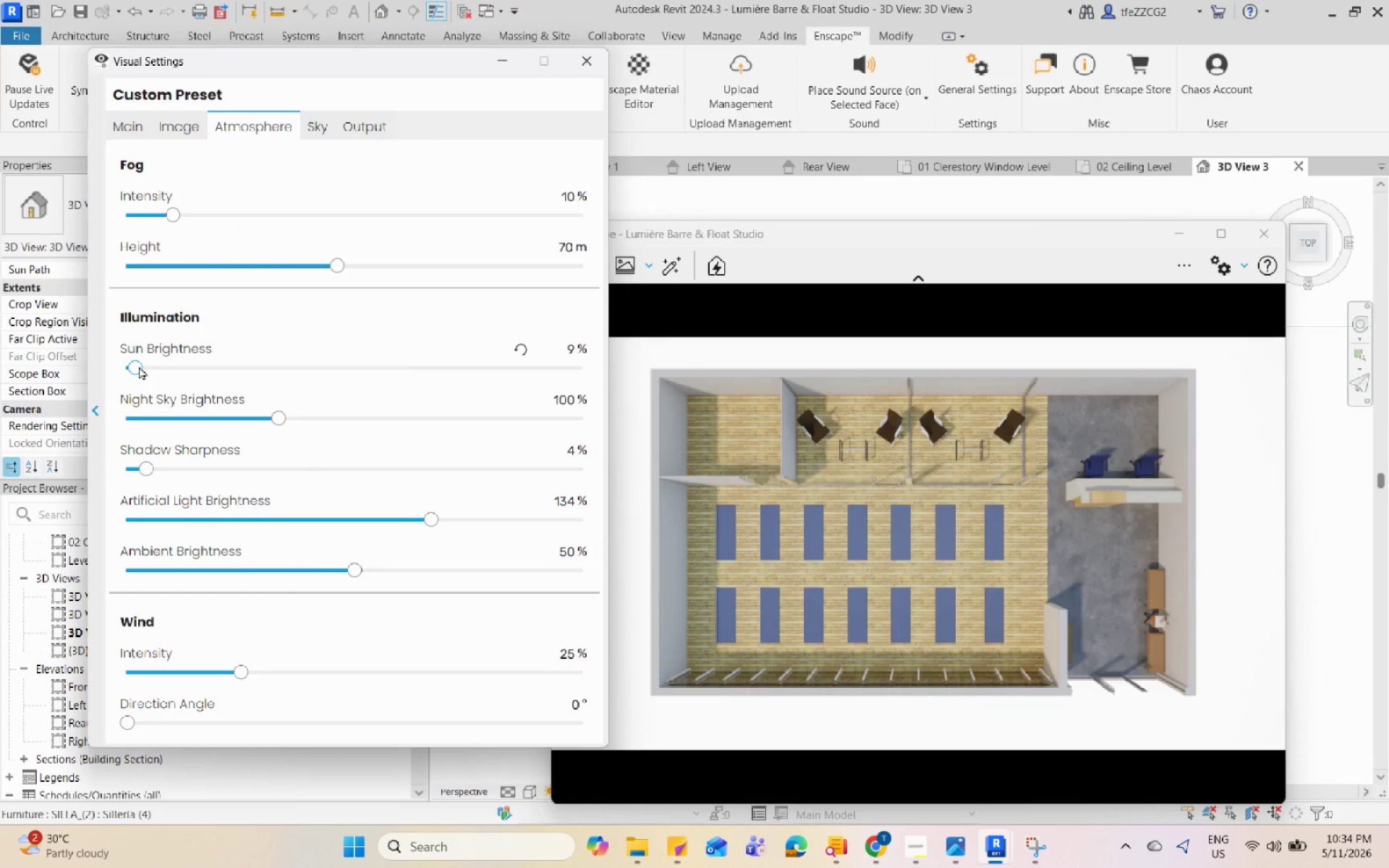 
left_click_drag(start_coordinate=[137, 366], to_coordinate=[145, 367])
 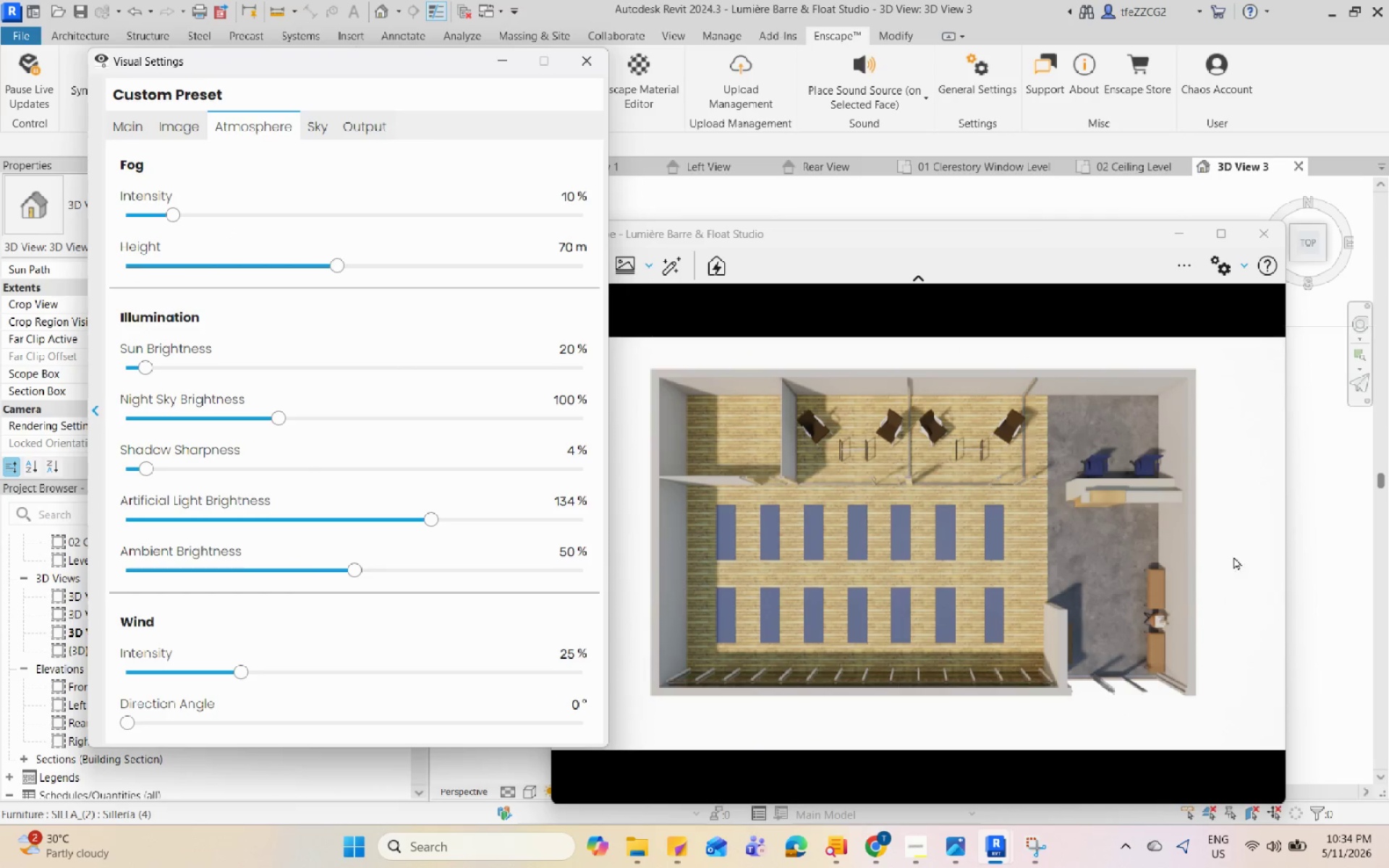 
scroll: coordinate [1230, 554], scroll_direction: down, amount: 1.0
 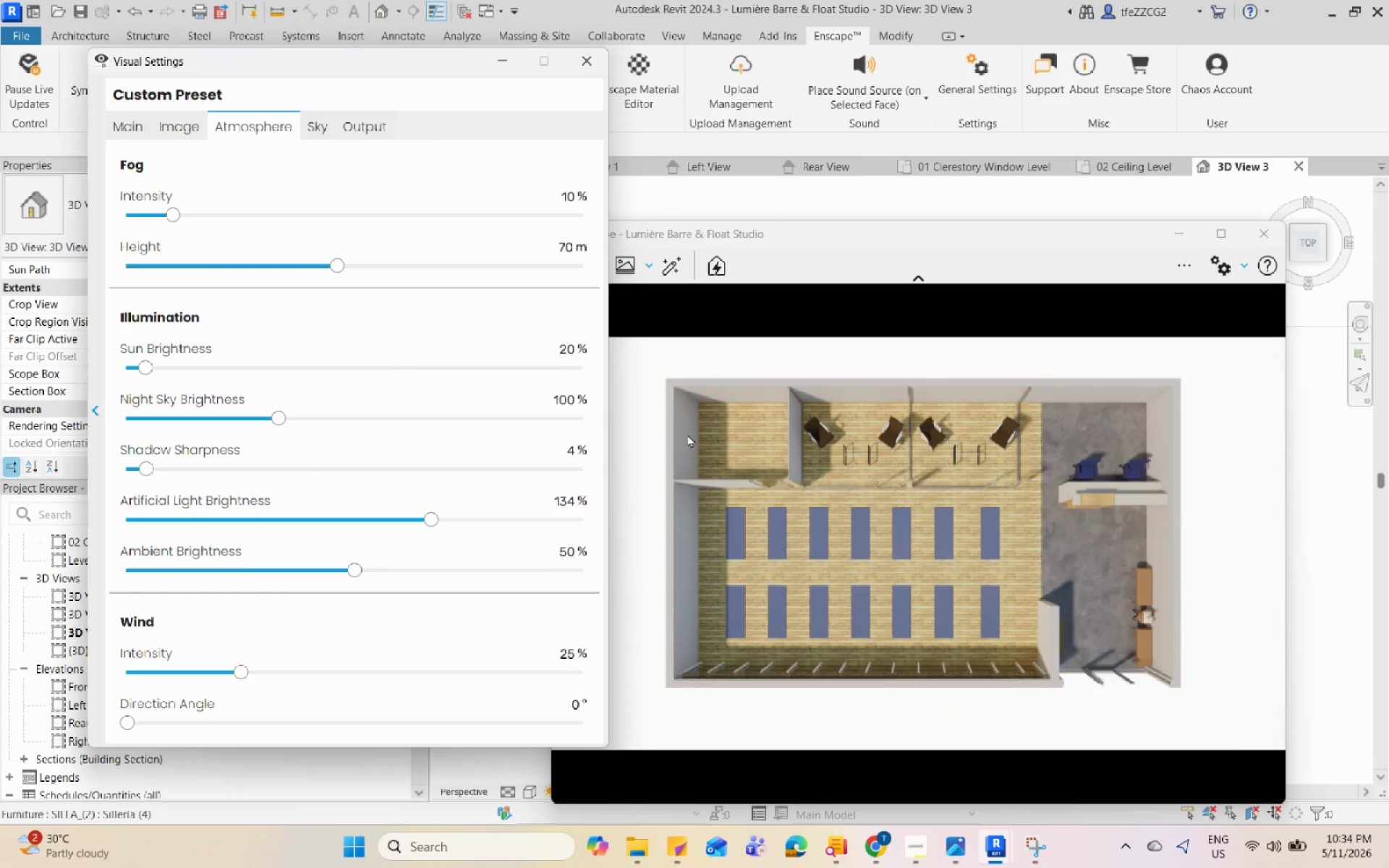 
scroll: coordinate [681, 434], scroll_direction: up, amount: 3.0
 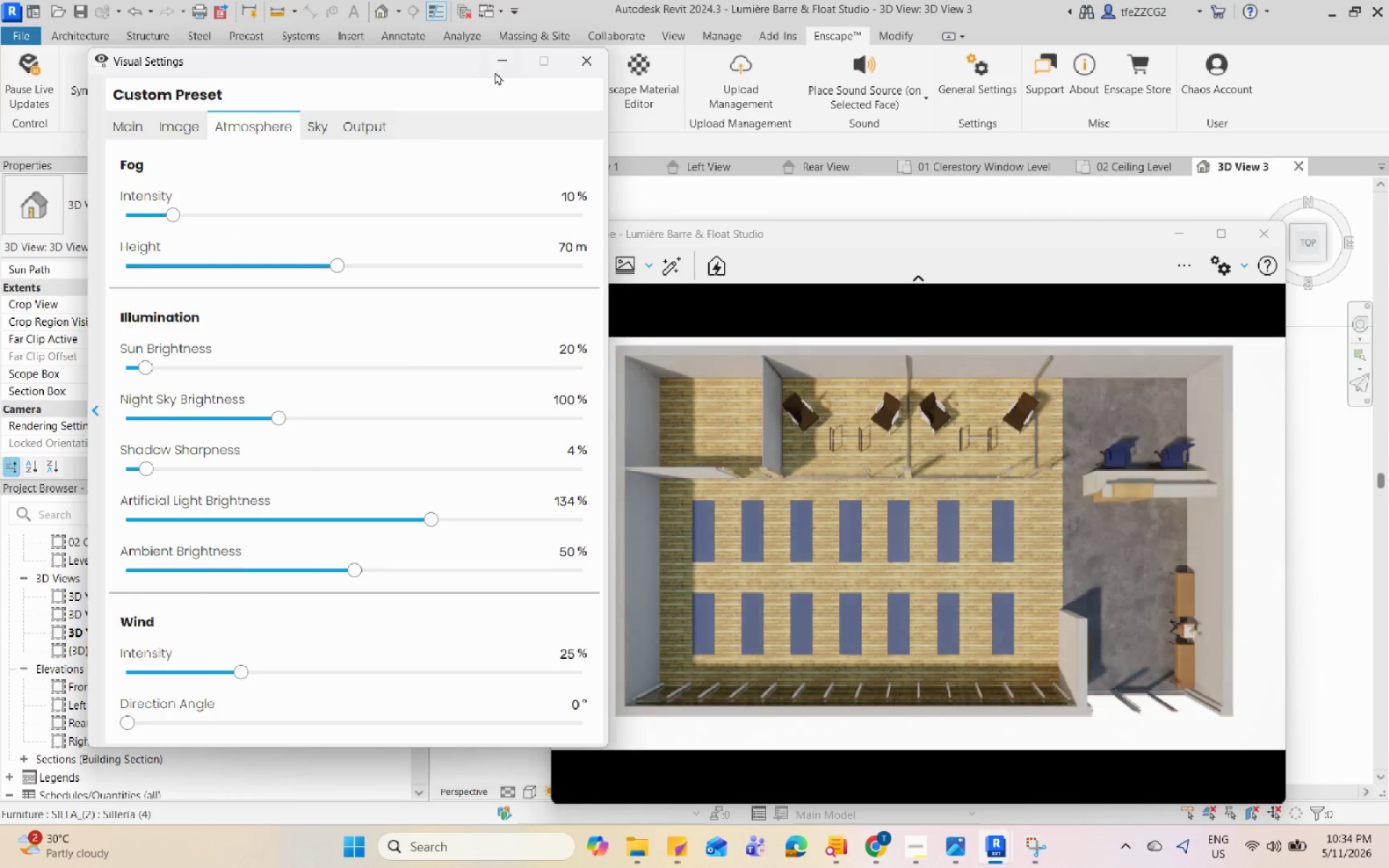 
left_click([502, 62])
 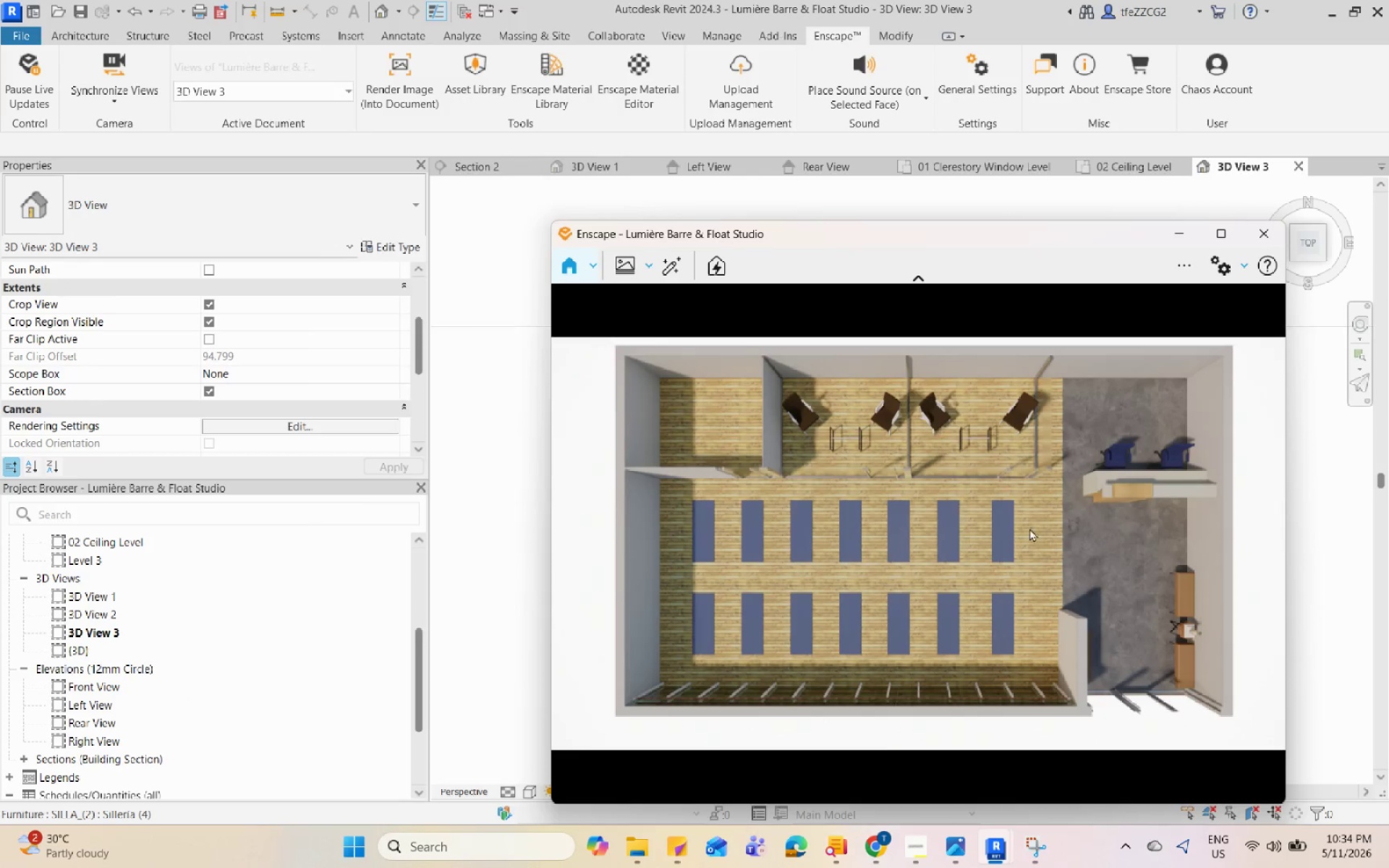 
scroll: coordinate [668, 444], scroll_direction: down, amount: 2.0
 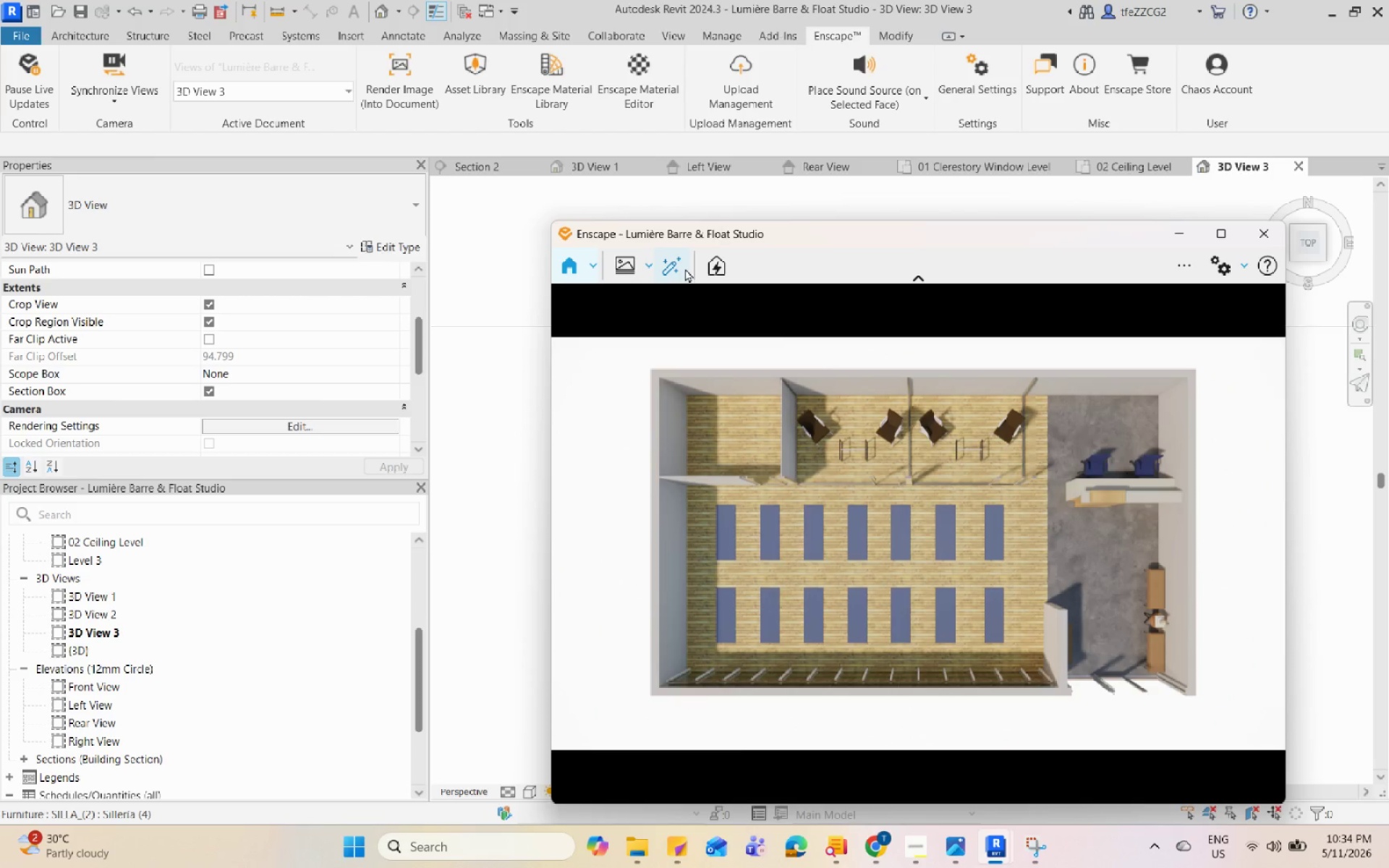 
wait(6.39)
 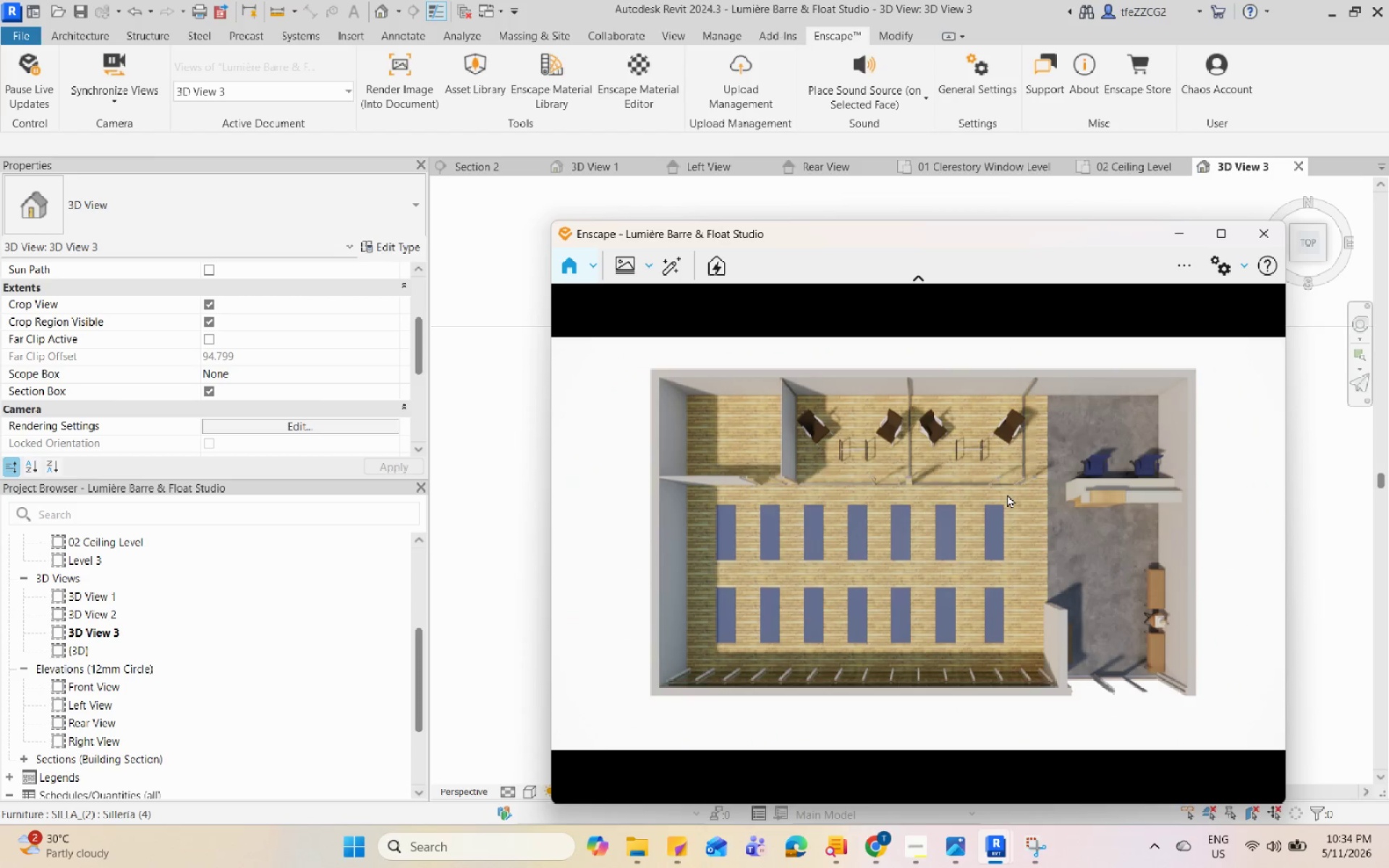 
scroll: coordinate [613, 370], scroll_direction: up, amount: 3.0
 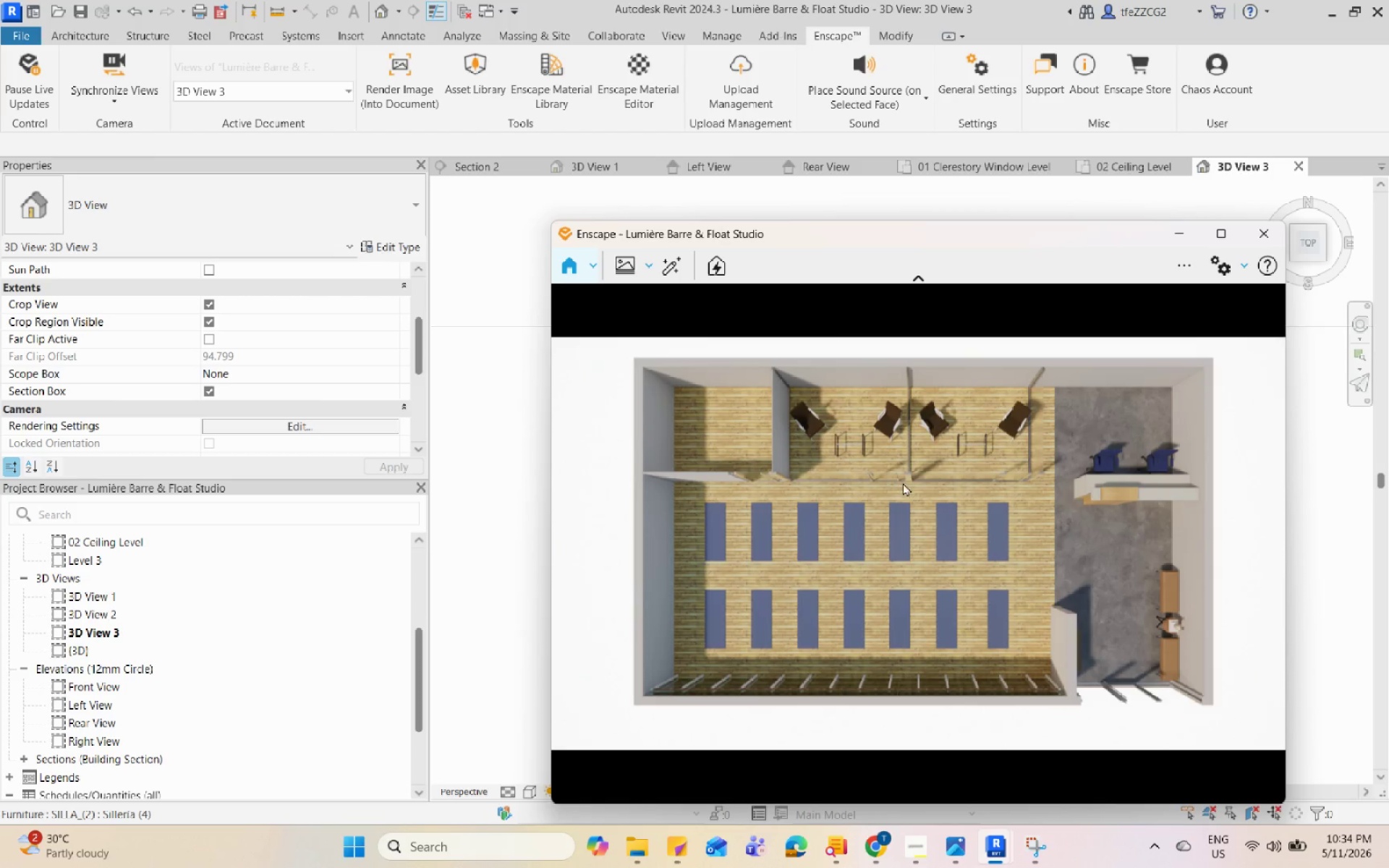 
hold_key(key=ShiftLeft, duration=1.81)
 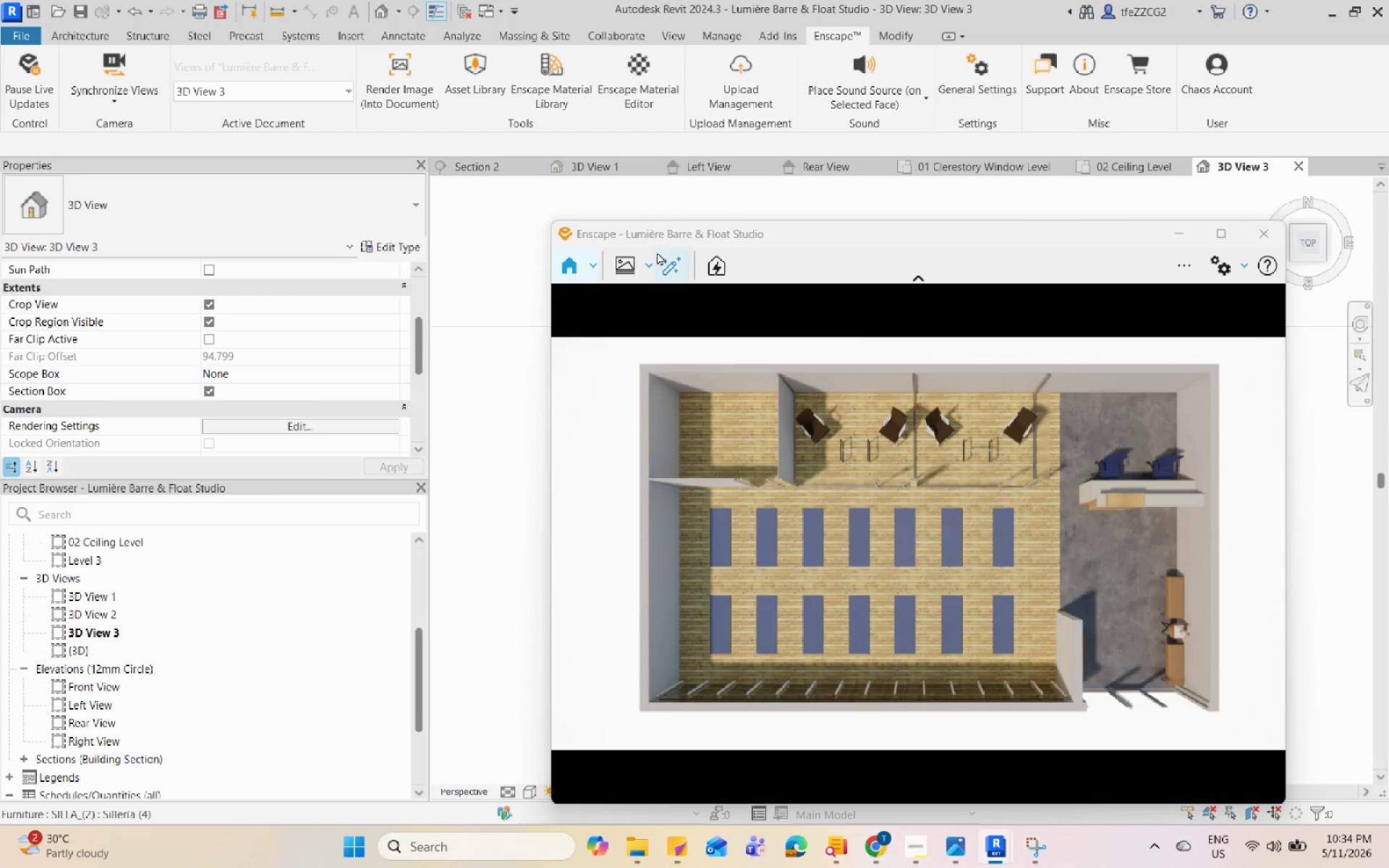 
left_click([630, 260])
 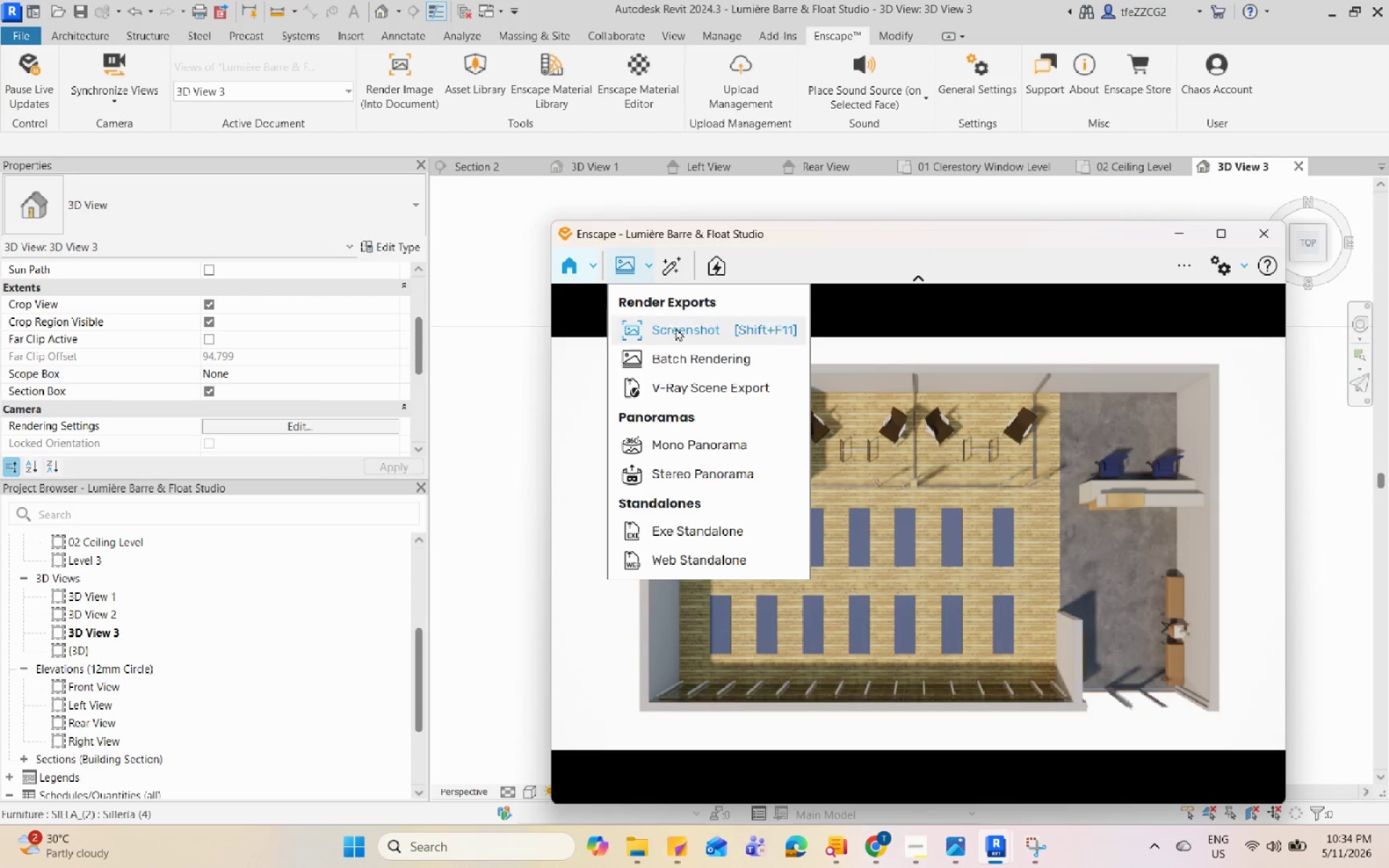 
left_click([679, 333])
 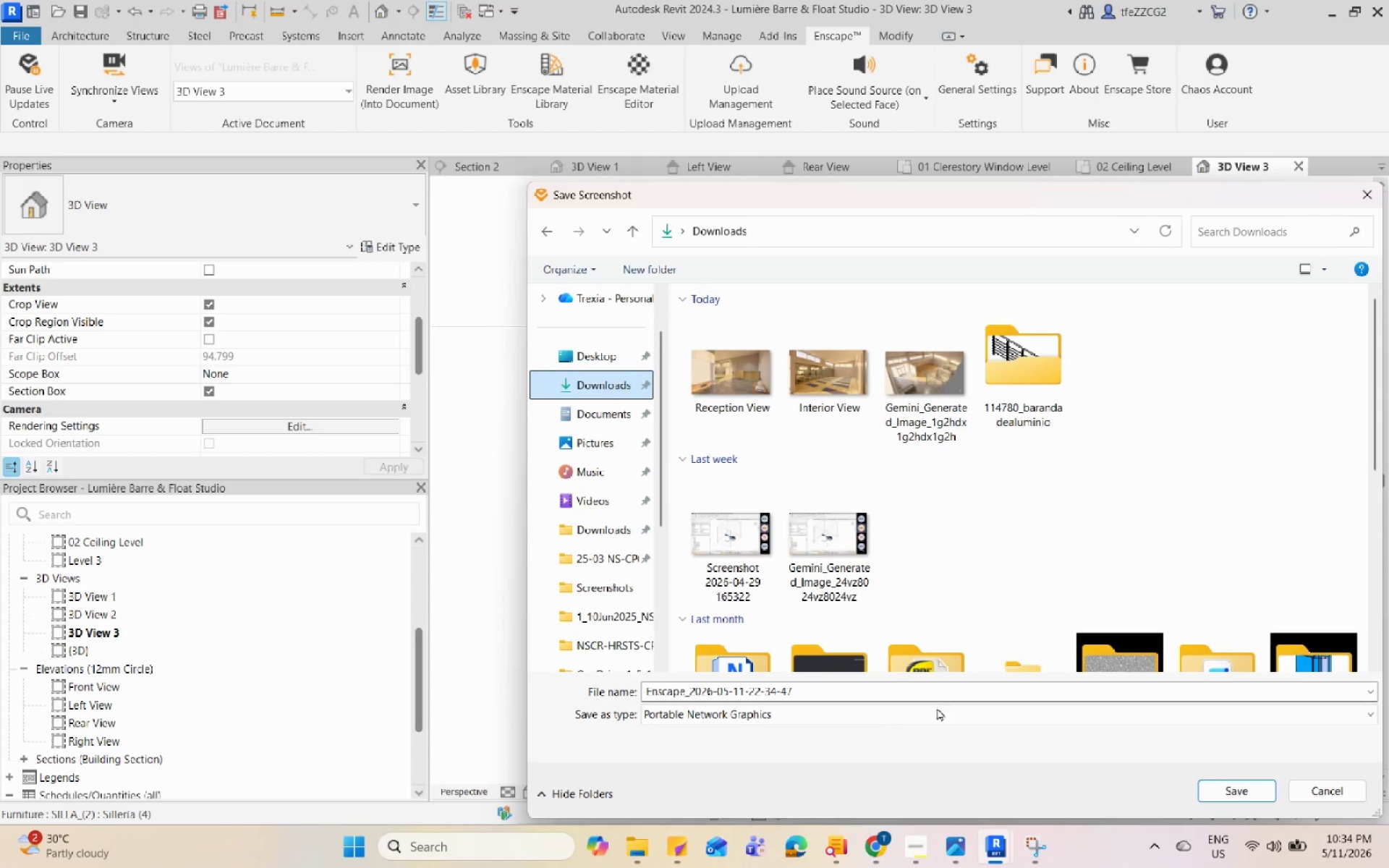 
type(Top Down View)
 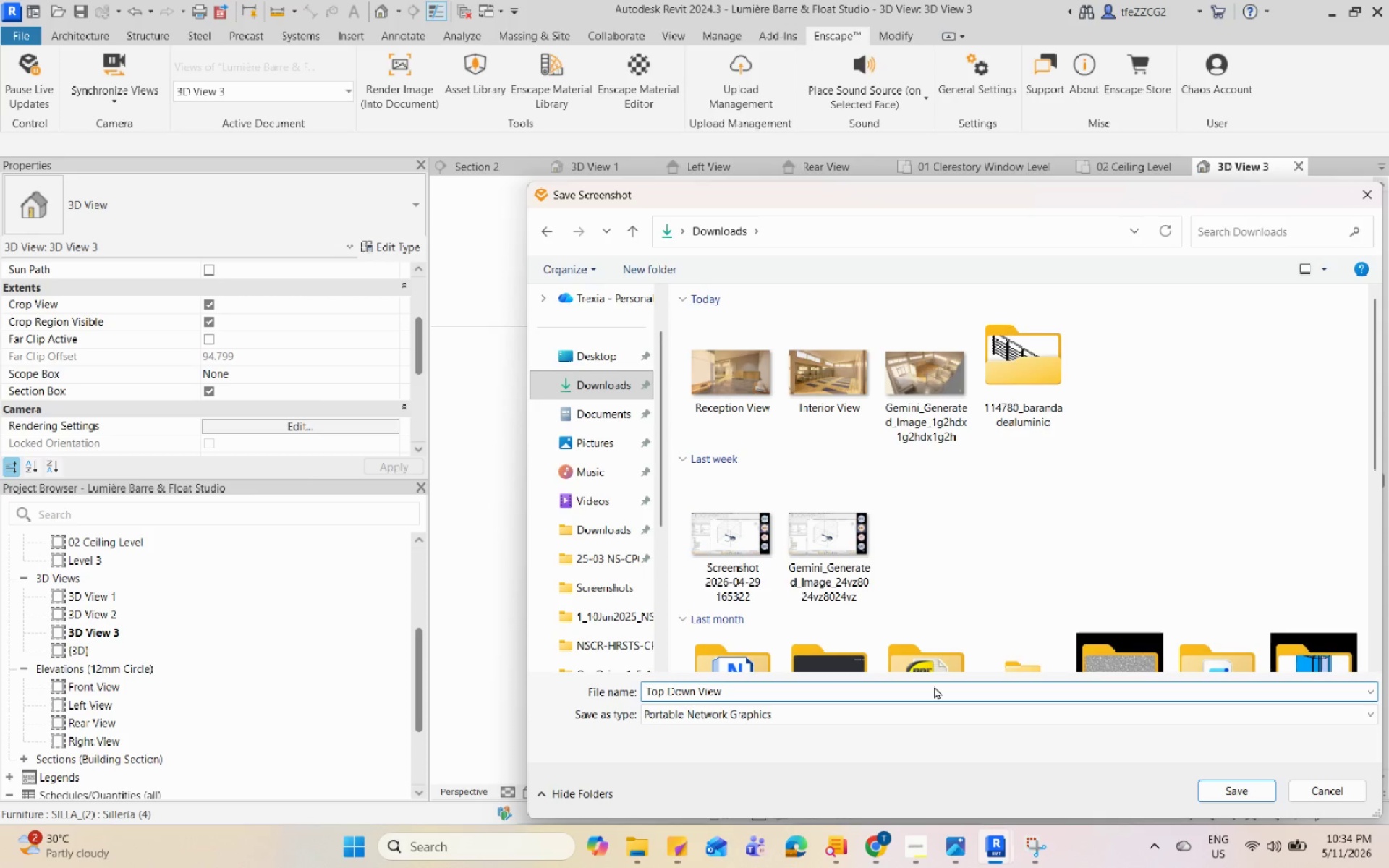 
key(Enter)
 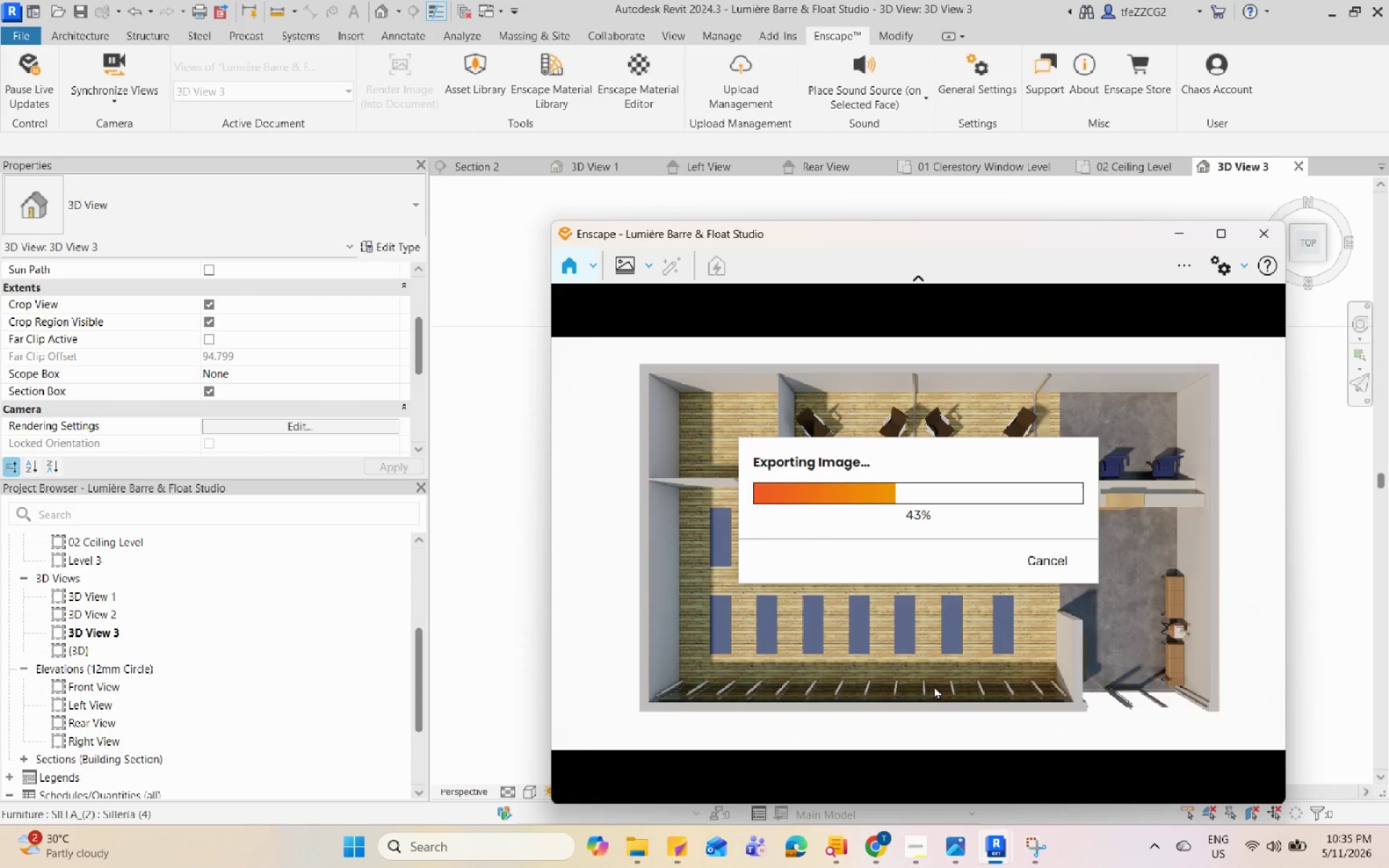 
wait(10.25)
 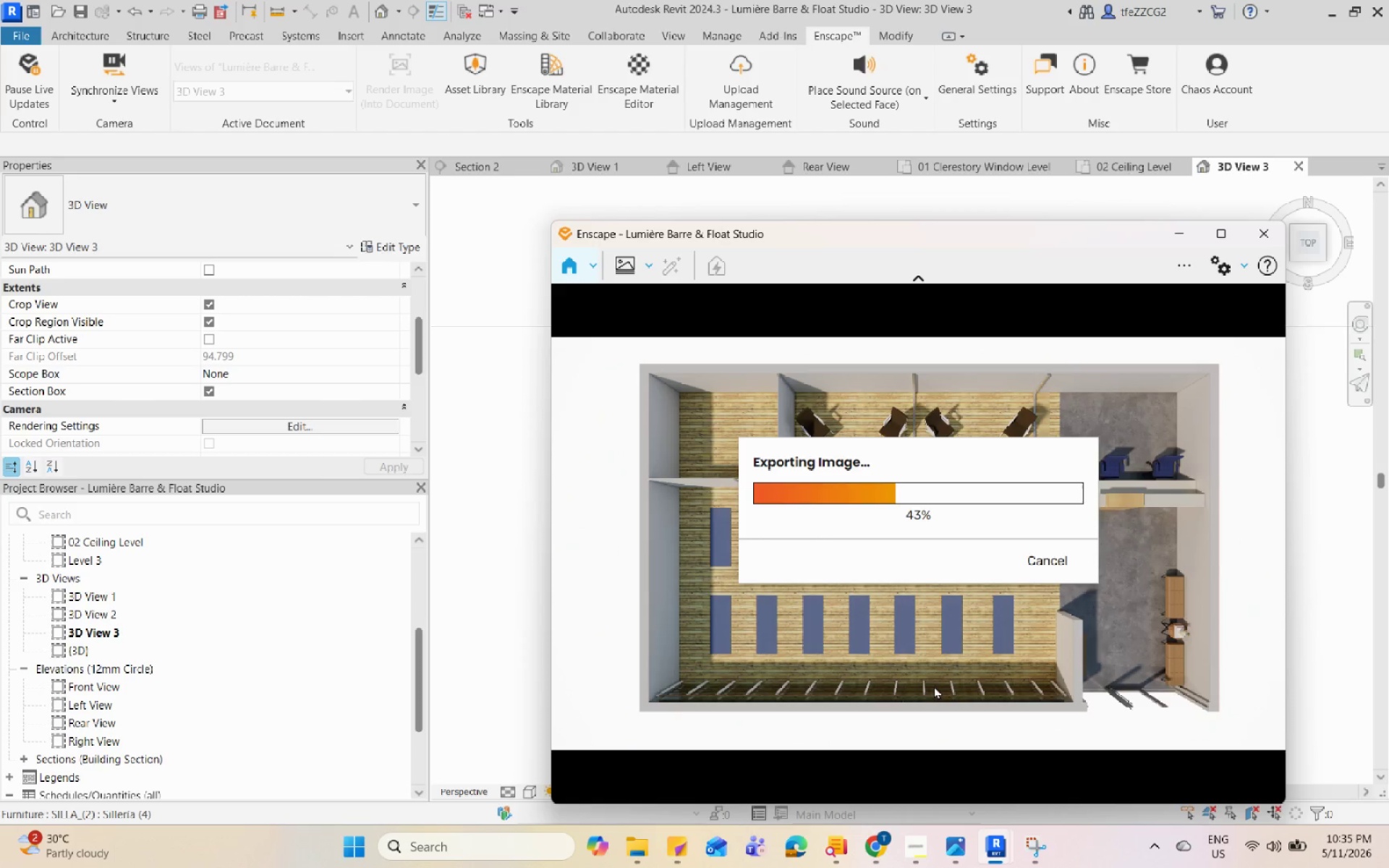 
left_click([929, 851])